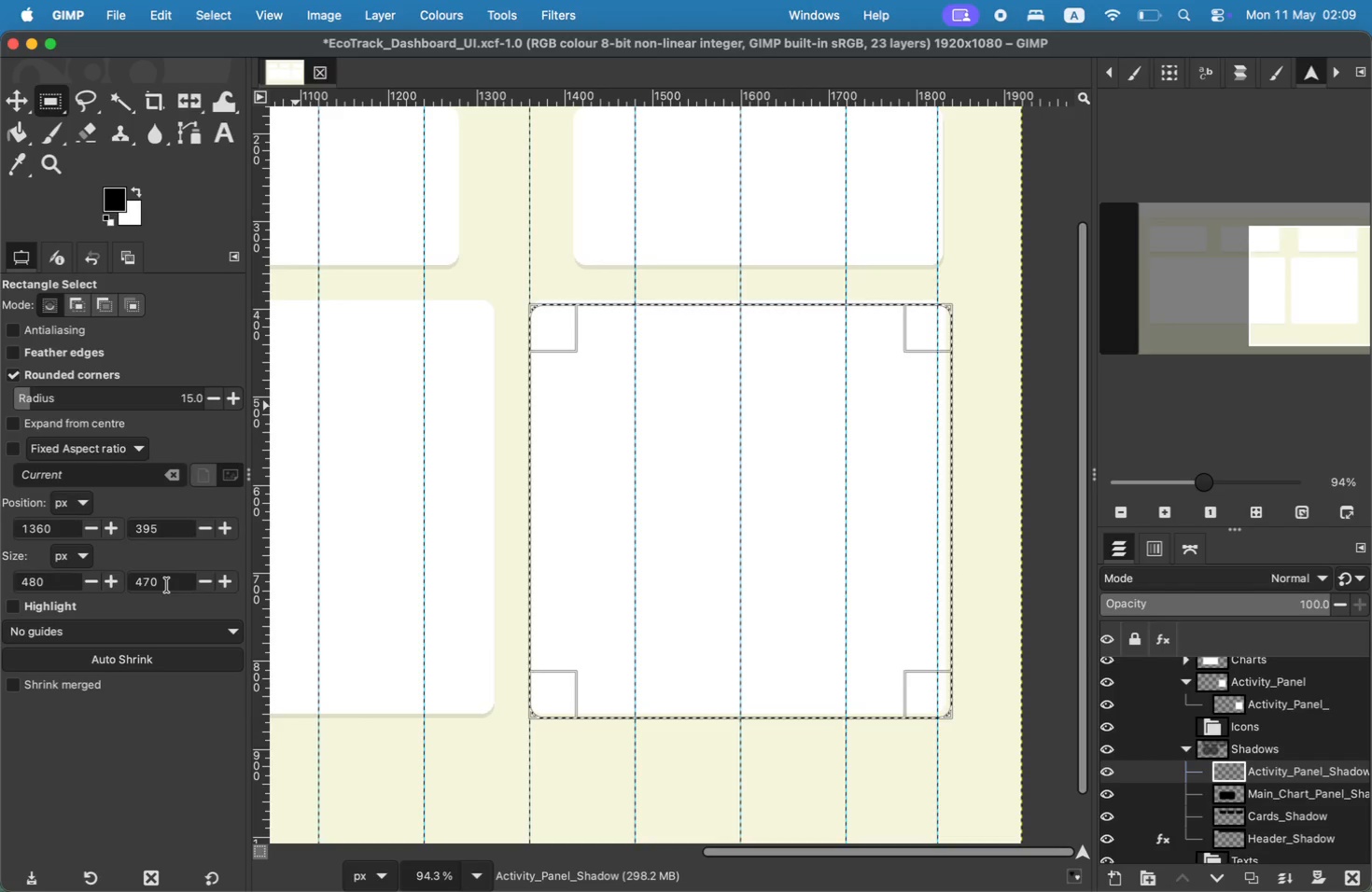 
hold_key(key=CommandLeft, duration=0.74)
 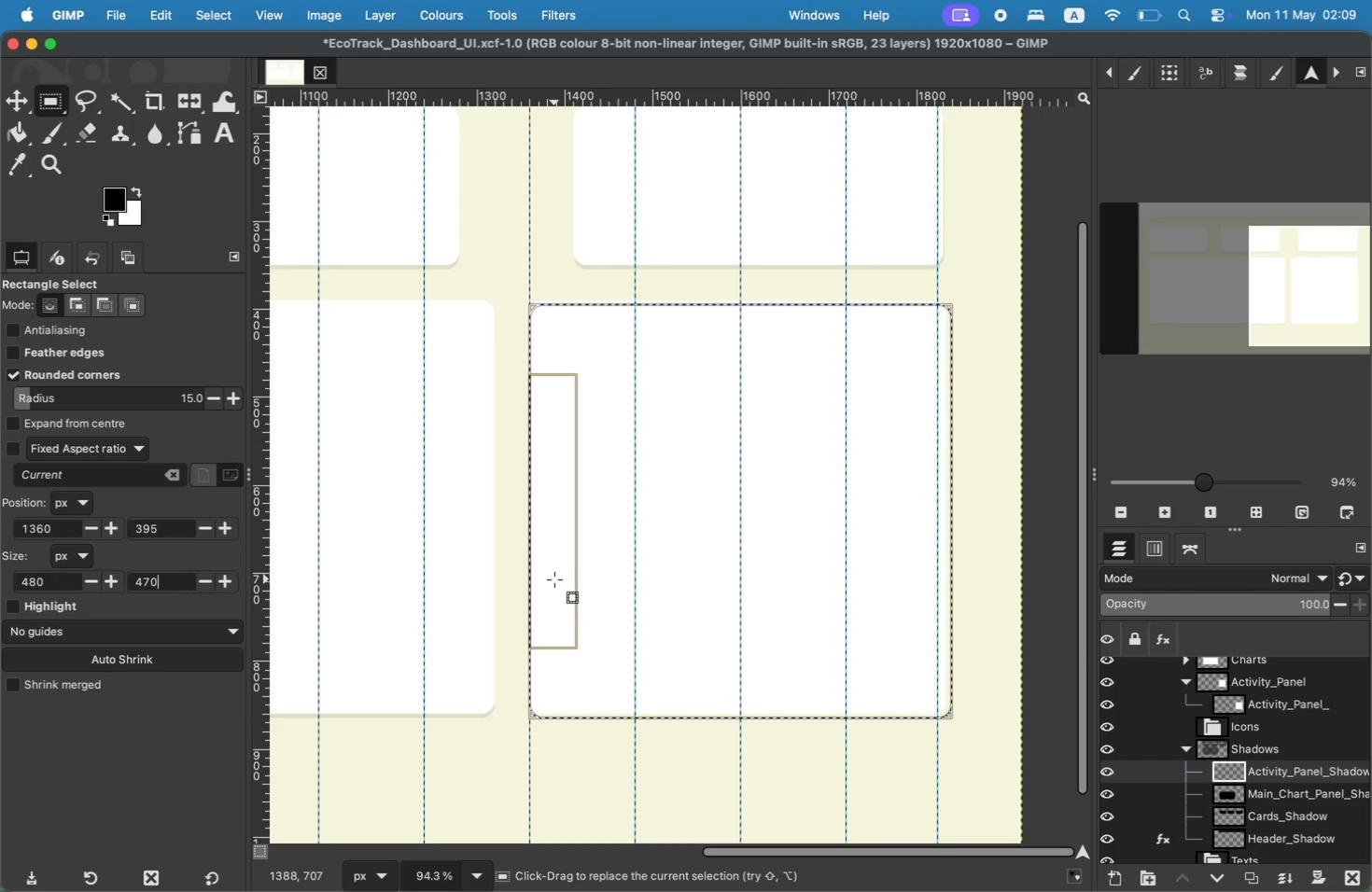 
hold_key(key=CommandLeft, duration=1.2)
 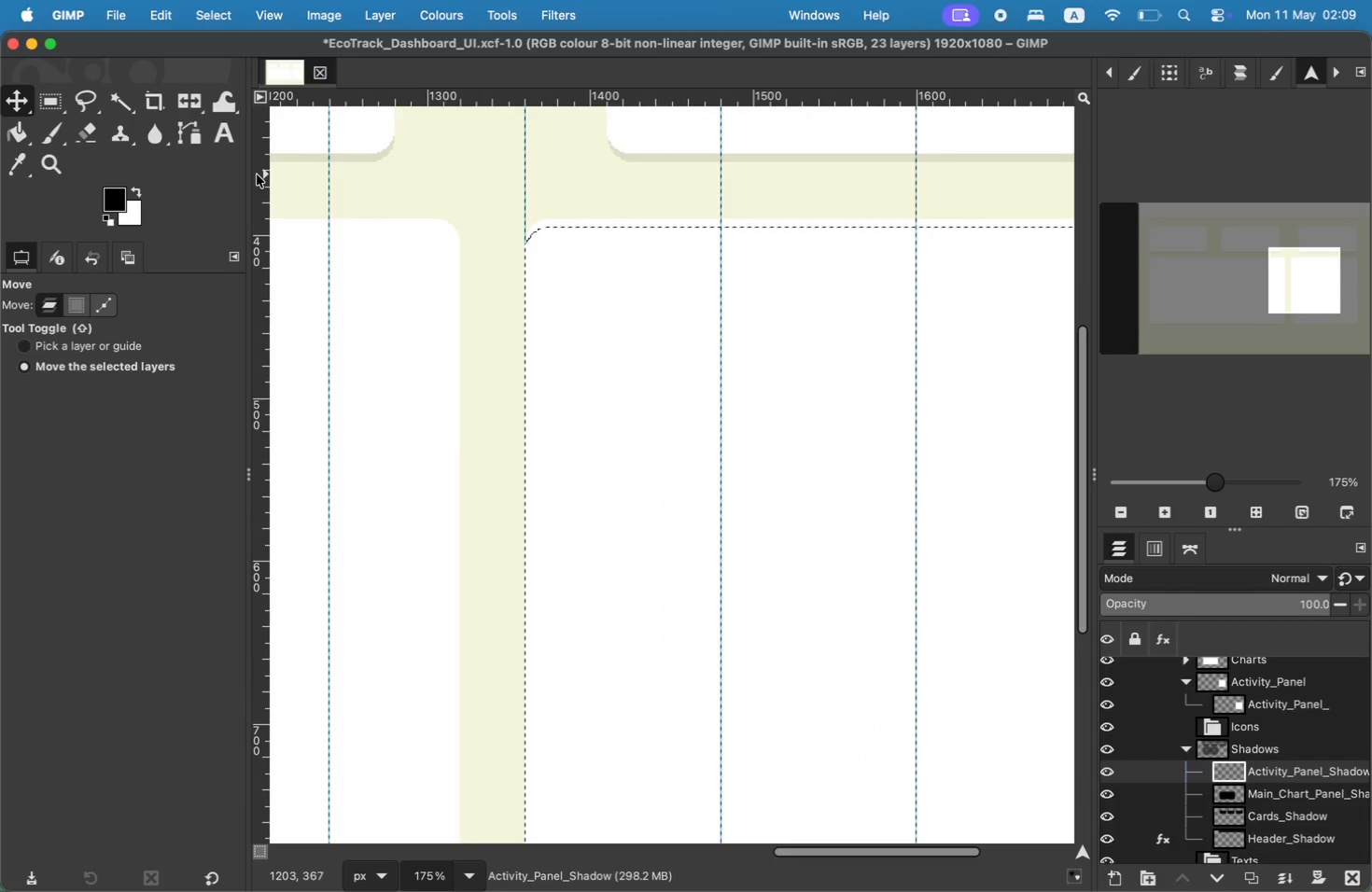 
scroll: coordinate [567, 341], scroll_direction: up, amount: 4.0
 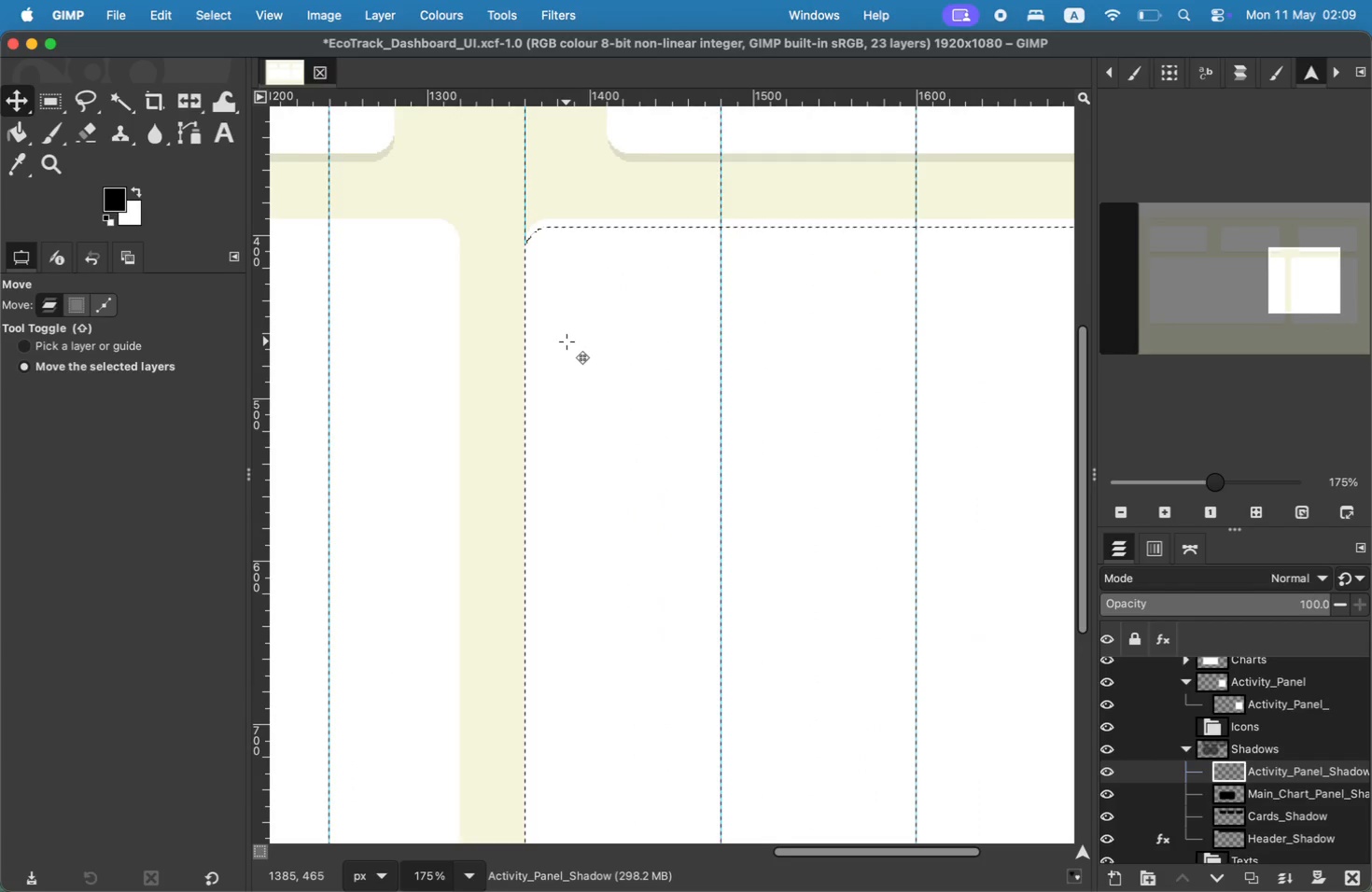 
scroll: coordinate [567, 341], scroll_direction: down, amount: 2.0
 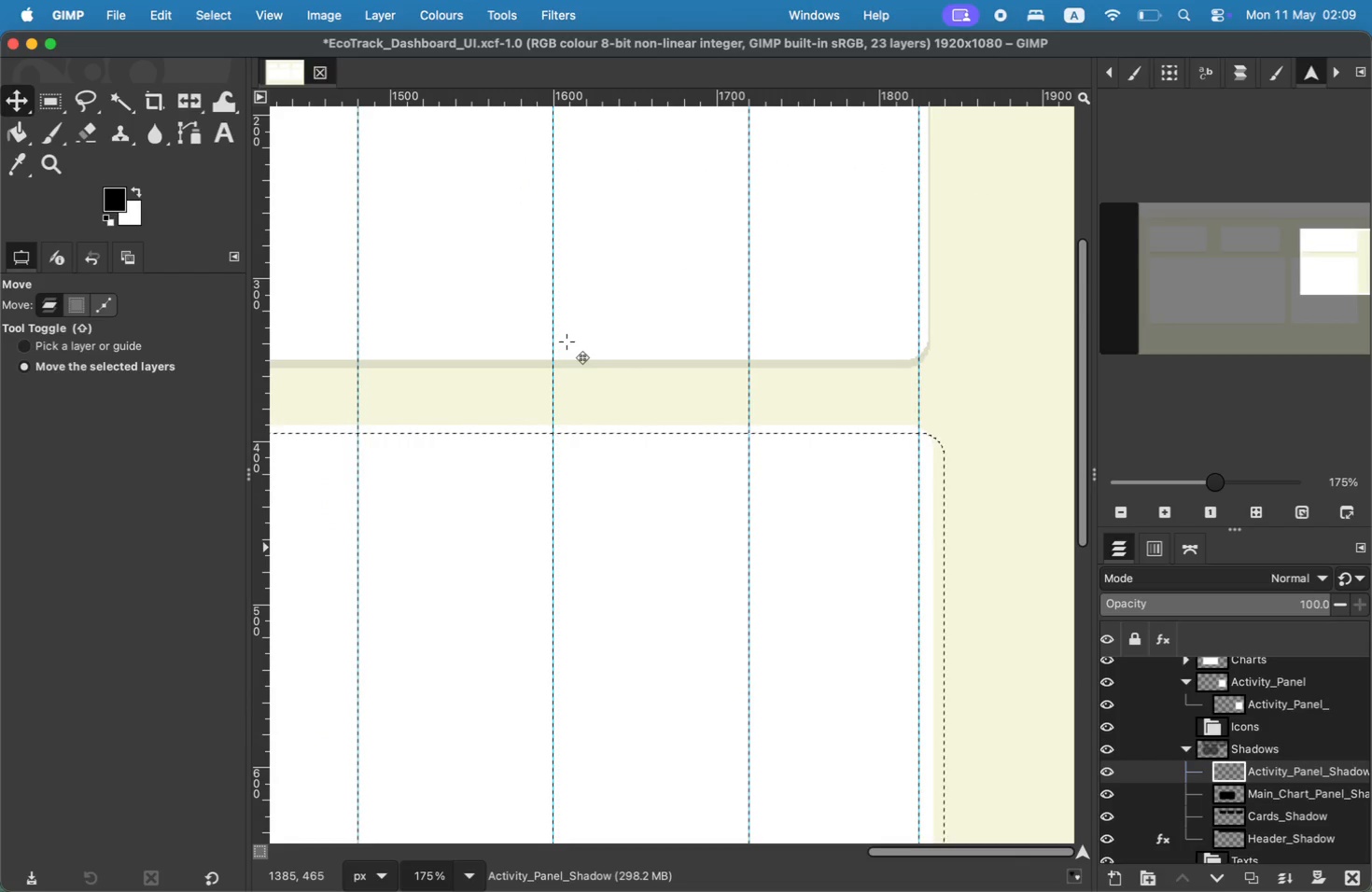 
left_click_drag(start_coordinate=[709, 344], to_coordinate=[681, 347])
 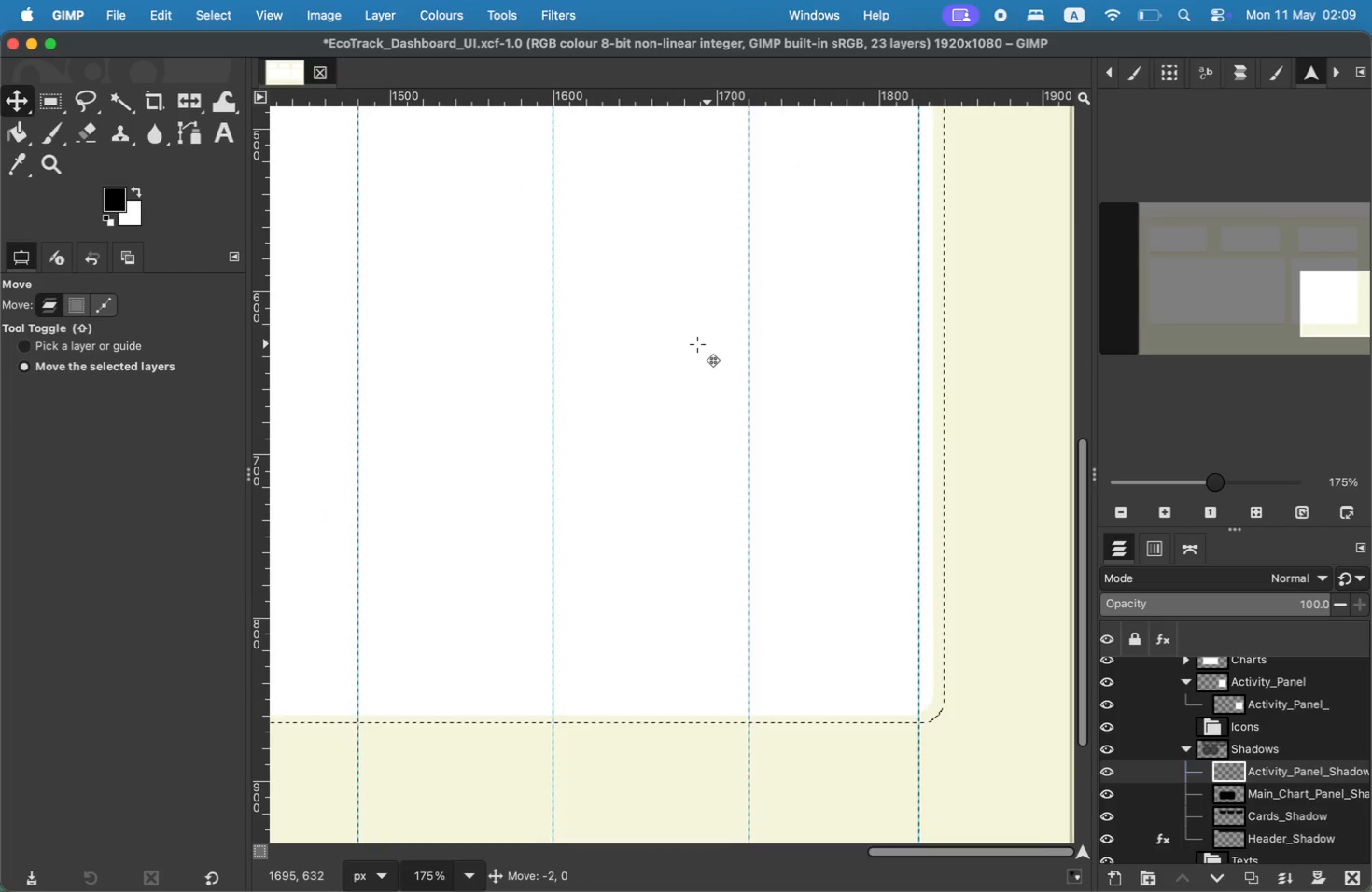 
key(Meta+Z)
 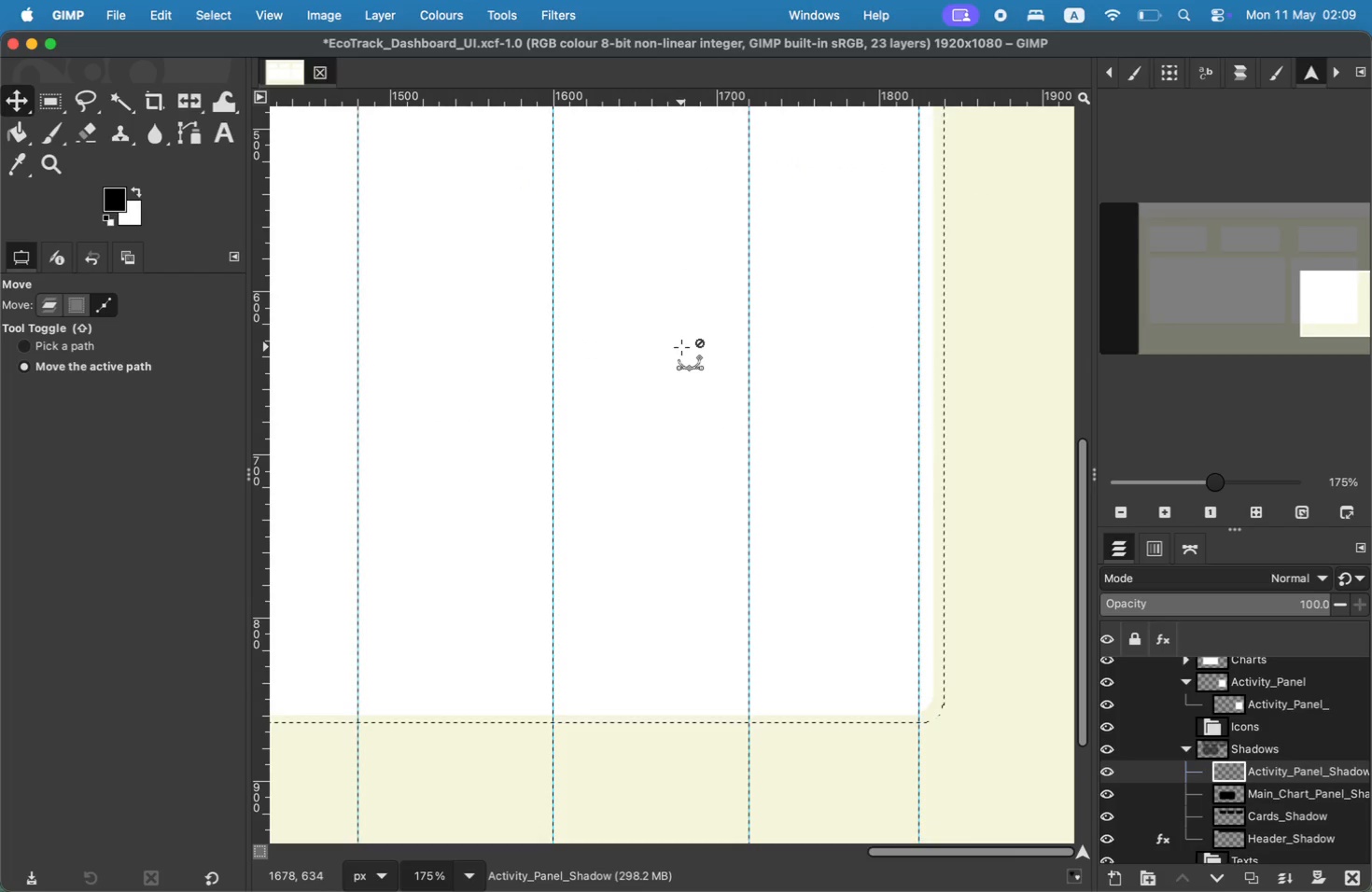 
key(Meta+Z)
 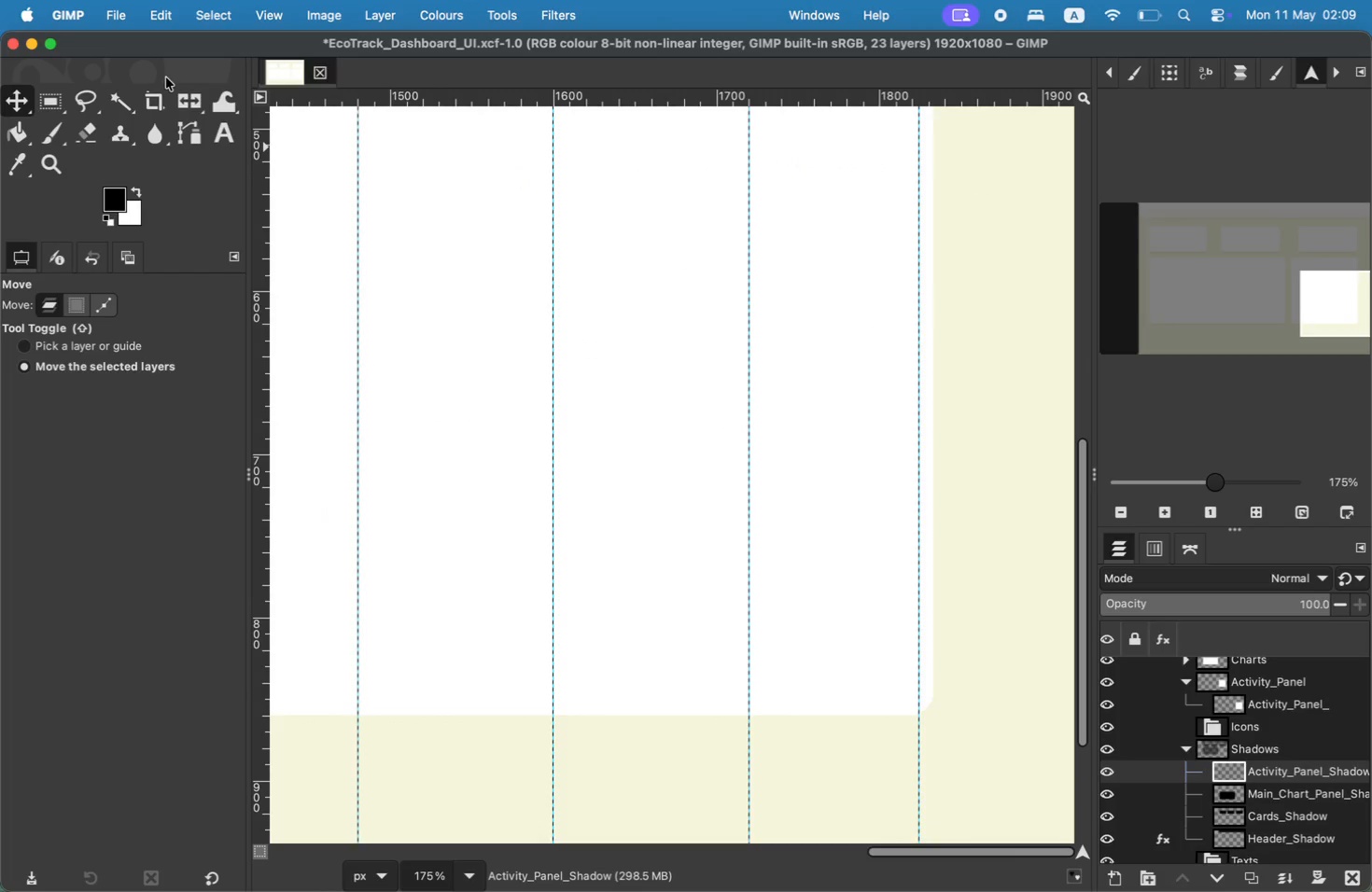 
scroll: coordinate [593, 366], scroll_direction: none, amount: 0.0
 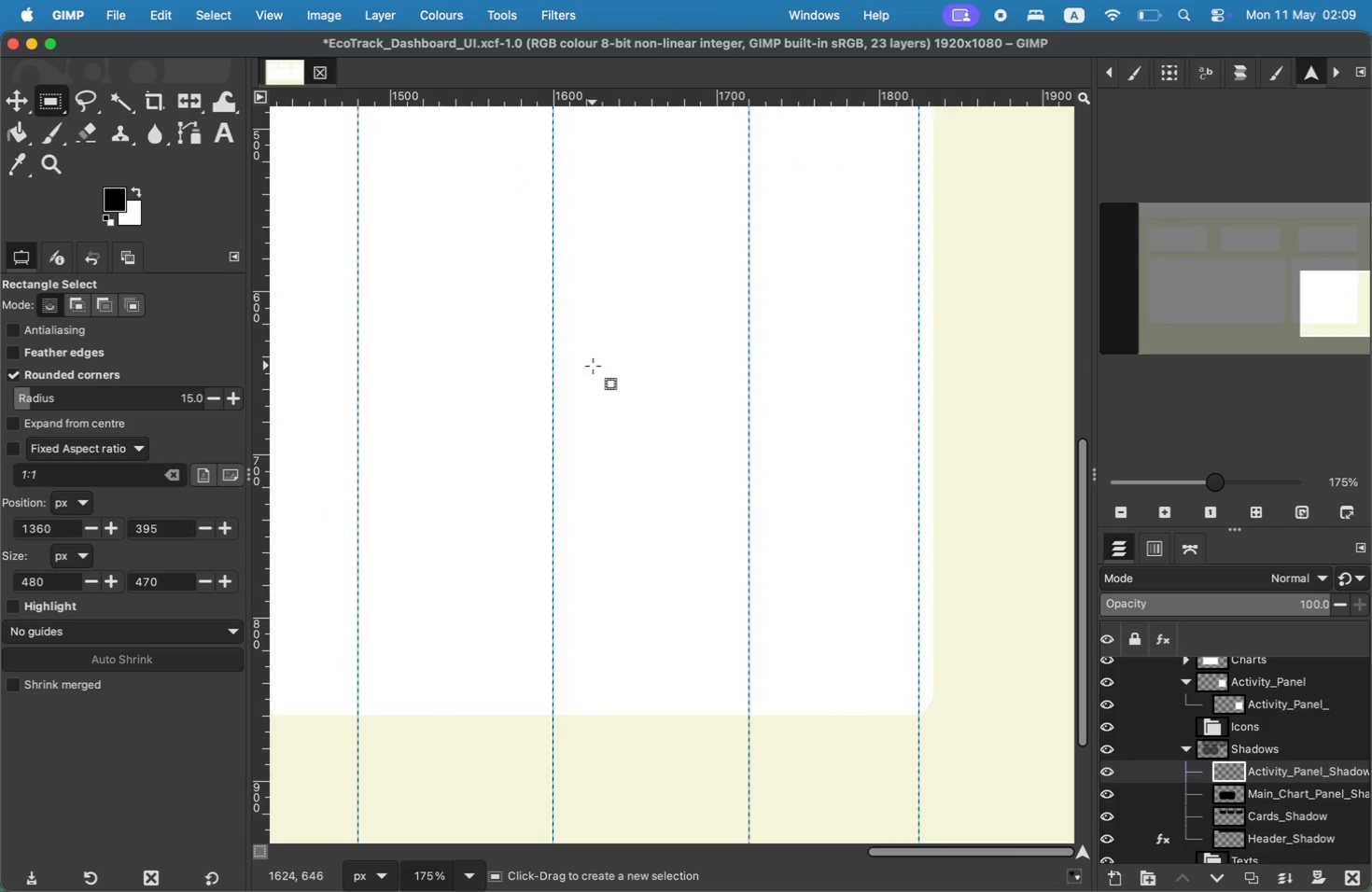 
hold_key(key=CommandLeft, duration=1.31)
 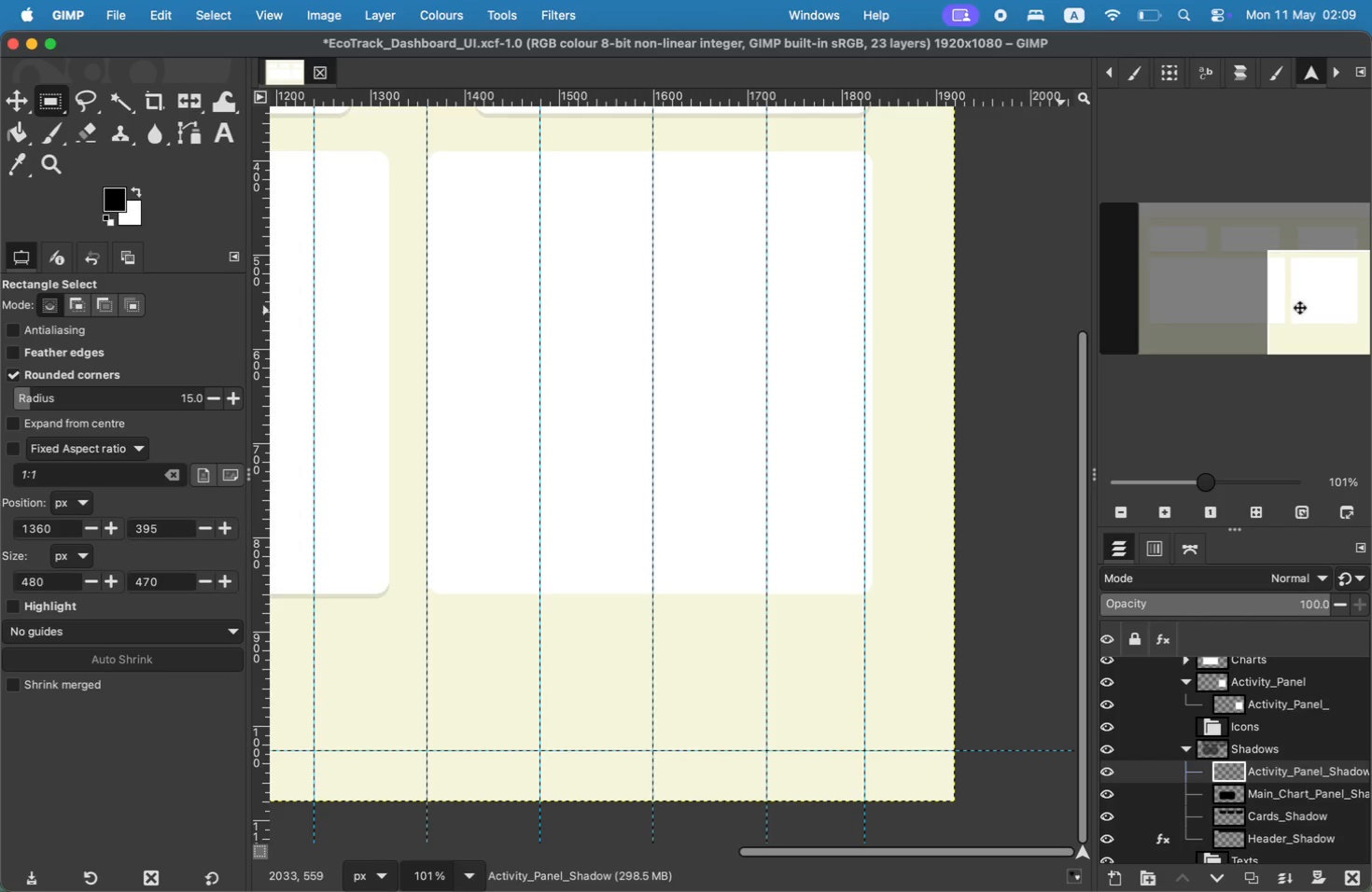 
left_click_drag(start_coordinate=[427, 158], to_coordinate=[873, 479])
 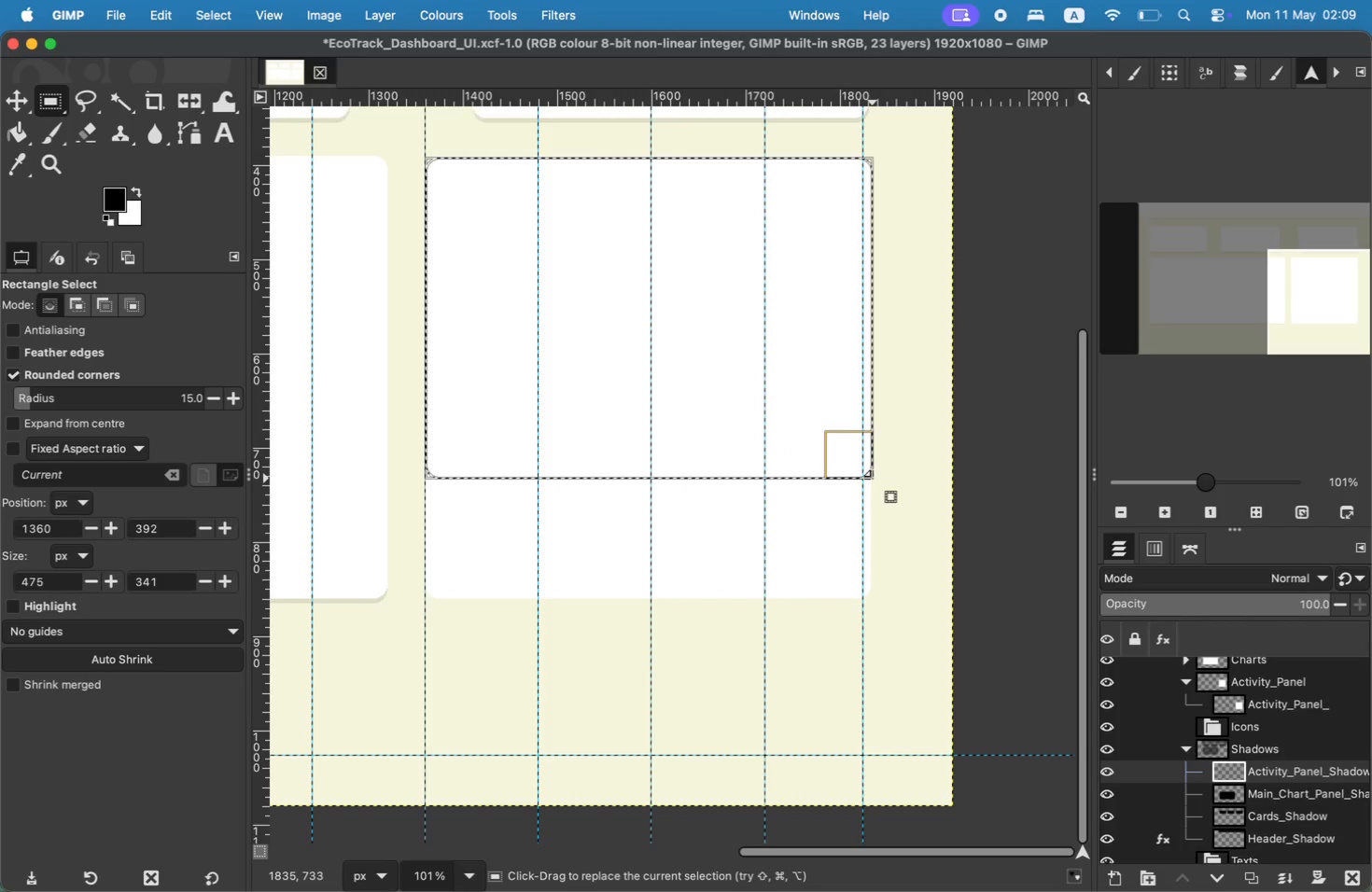 
left_click_drag(start_coordinate=[657, 476], to_coordinate=[653, 562])
 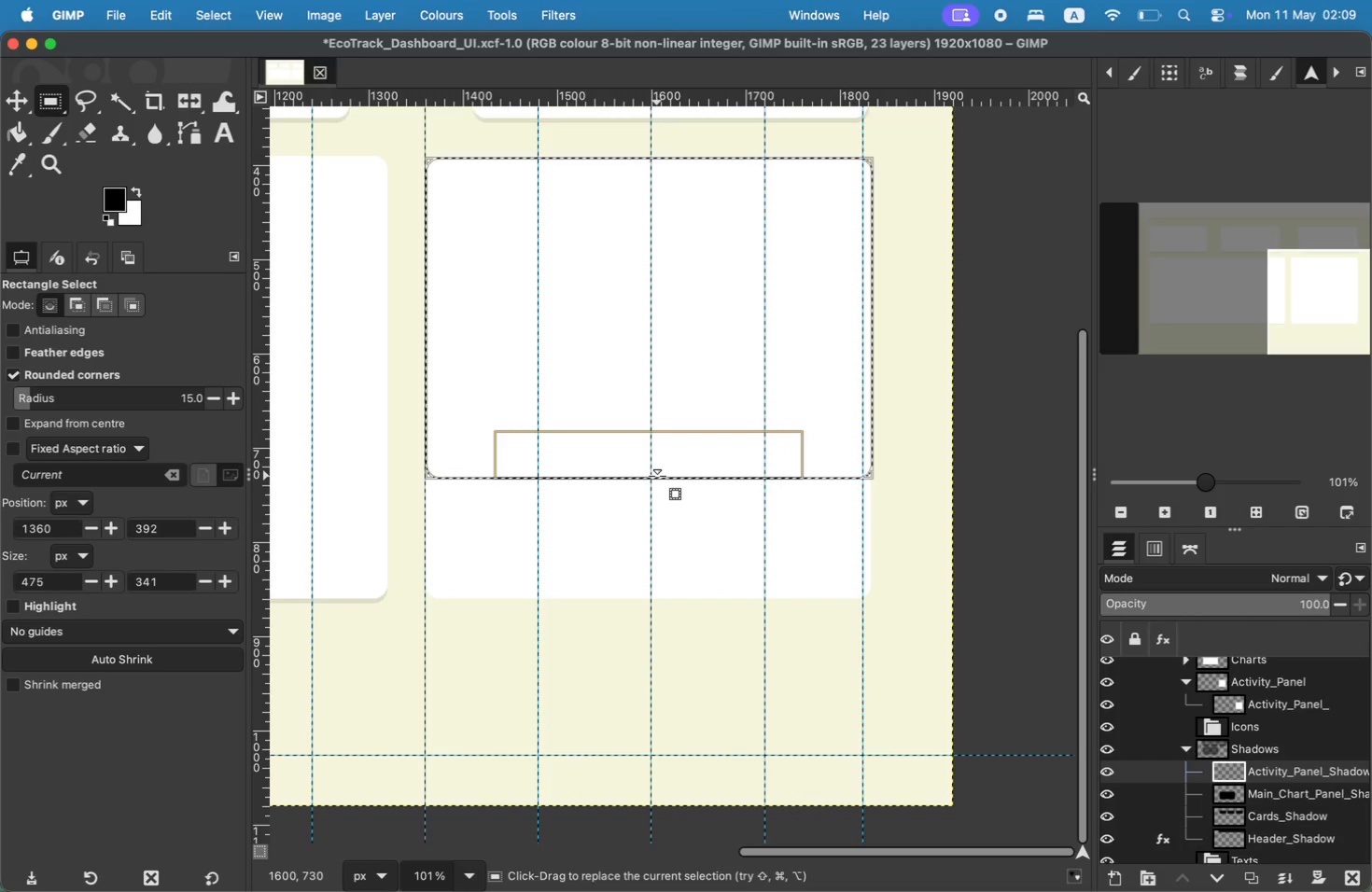 
left_click_drag(start_coordinate=[653, 562], to_coordinate=[655, 597])
 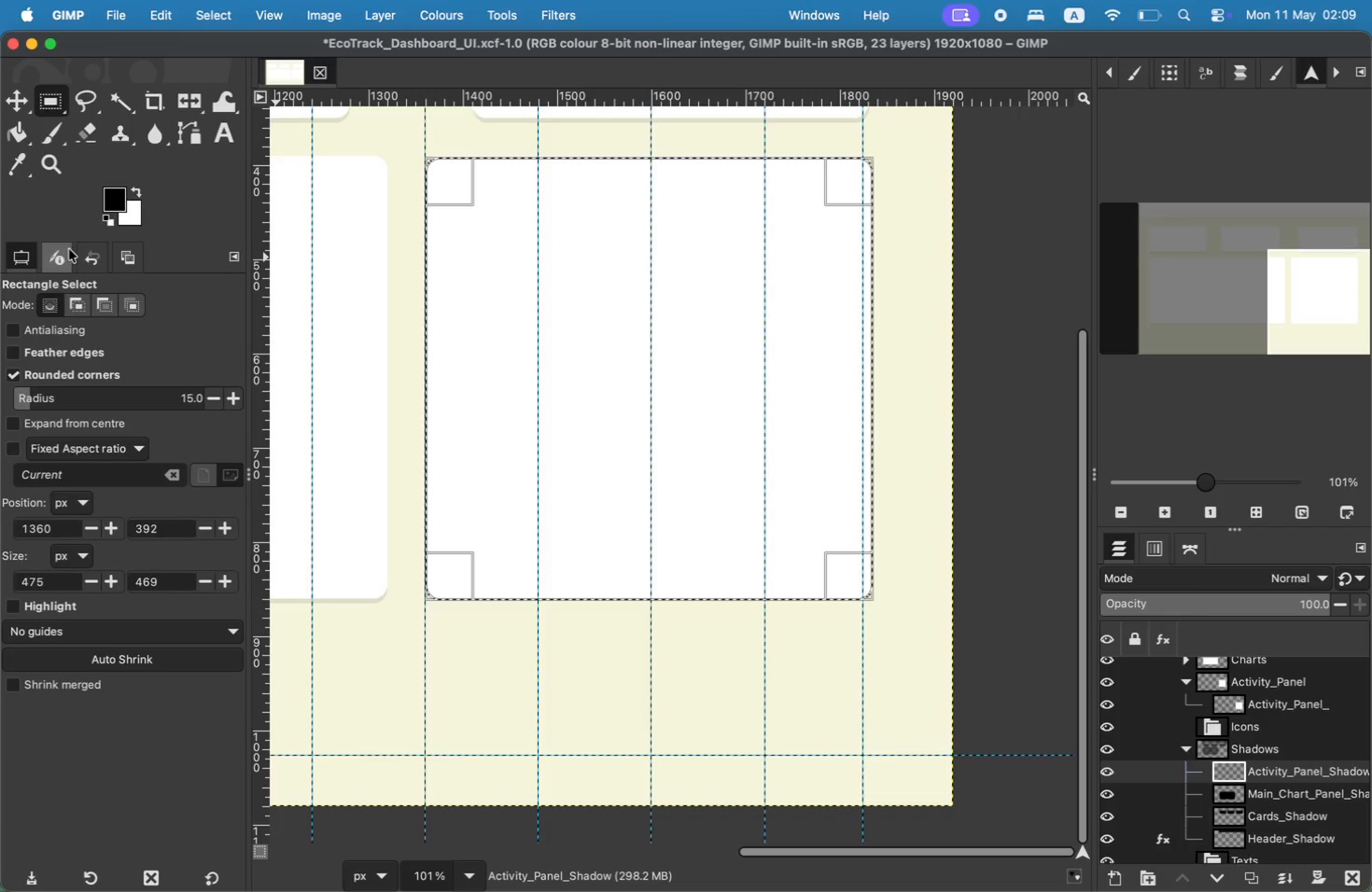 
left_click([52, 586])
 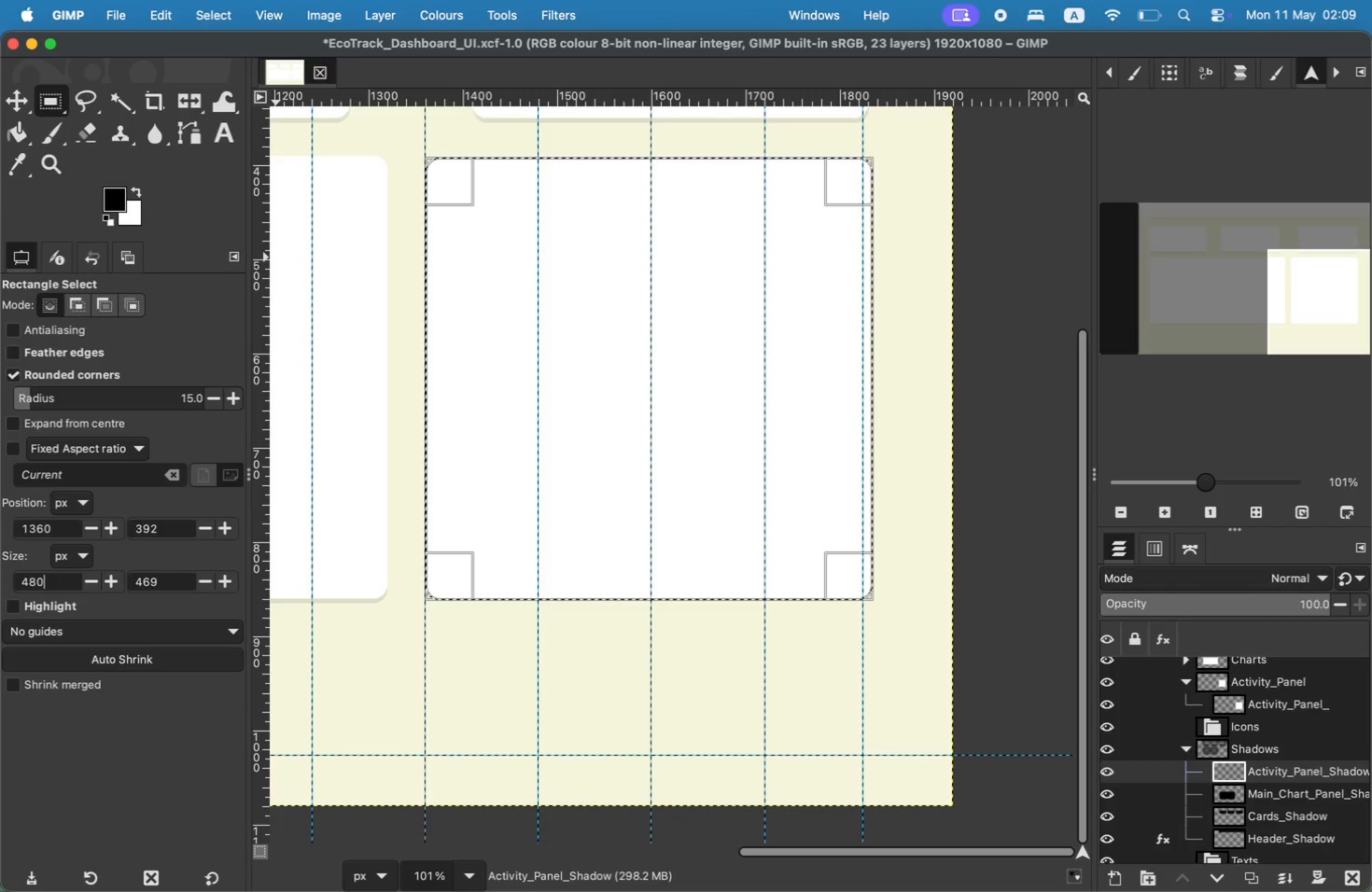 
key(Backspace)
key(Backspace)
type(80)
 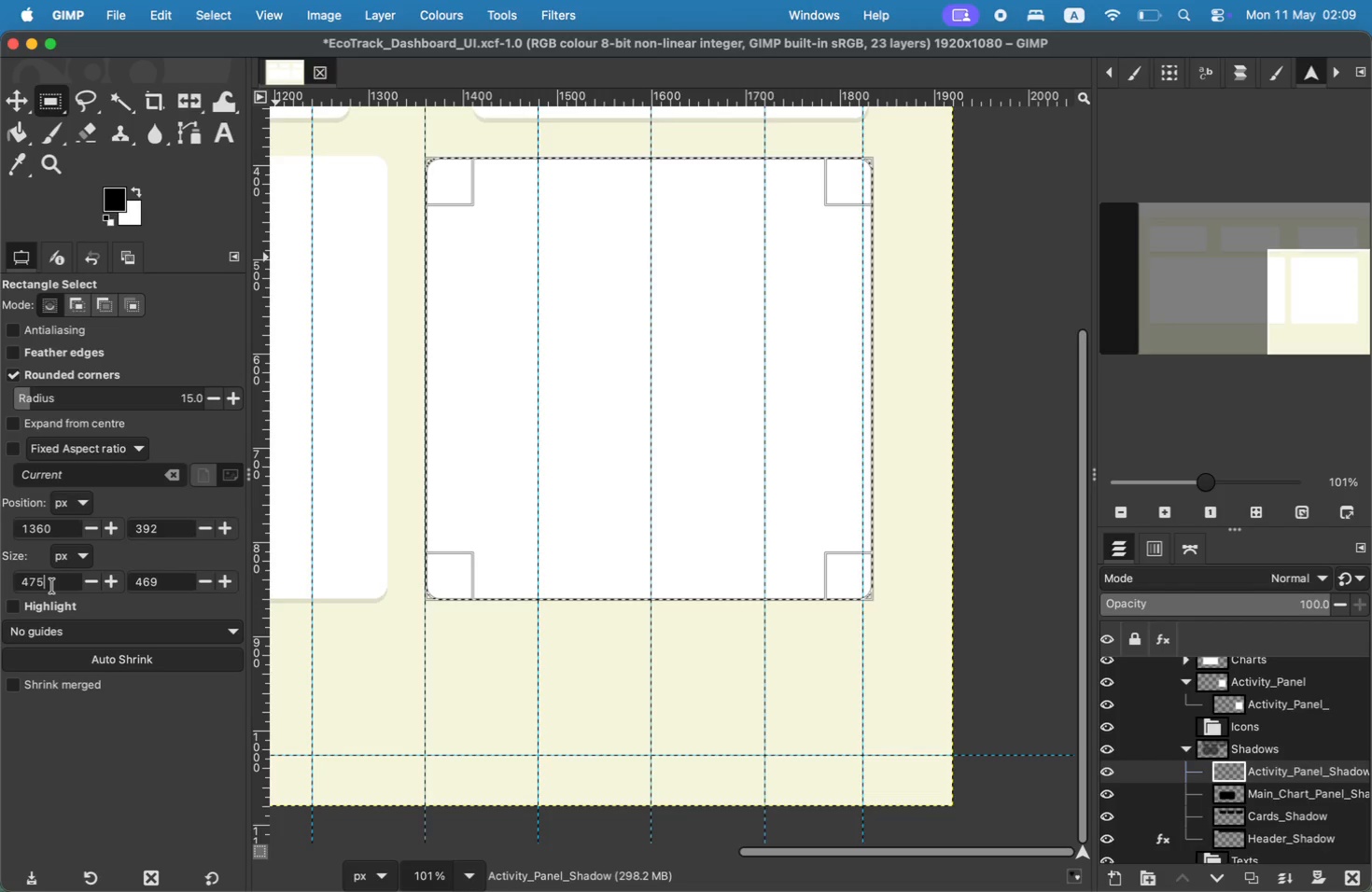 
left_click([169, 587])
 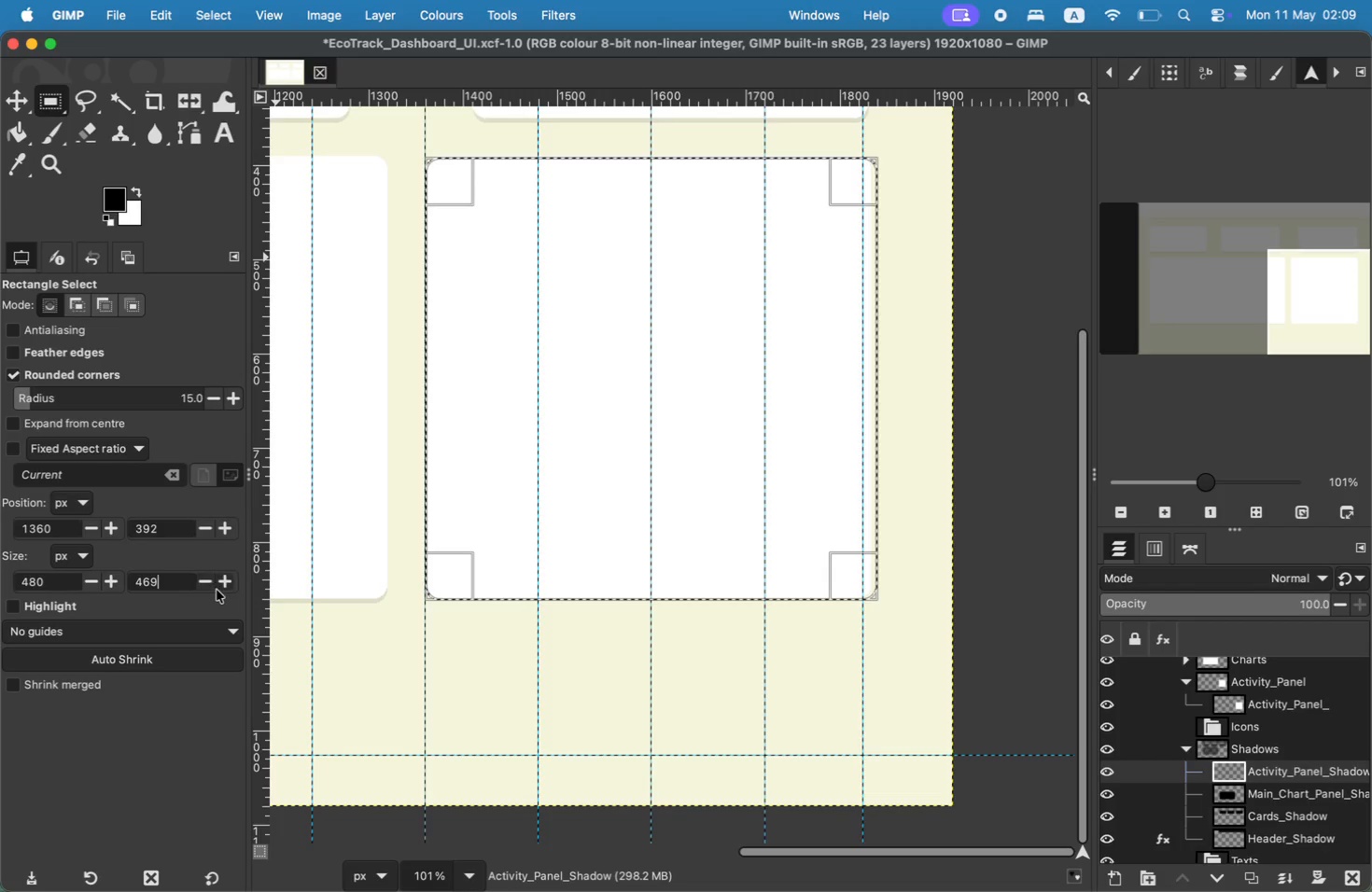 
left_click([224, 589])
 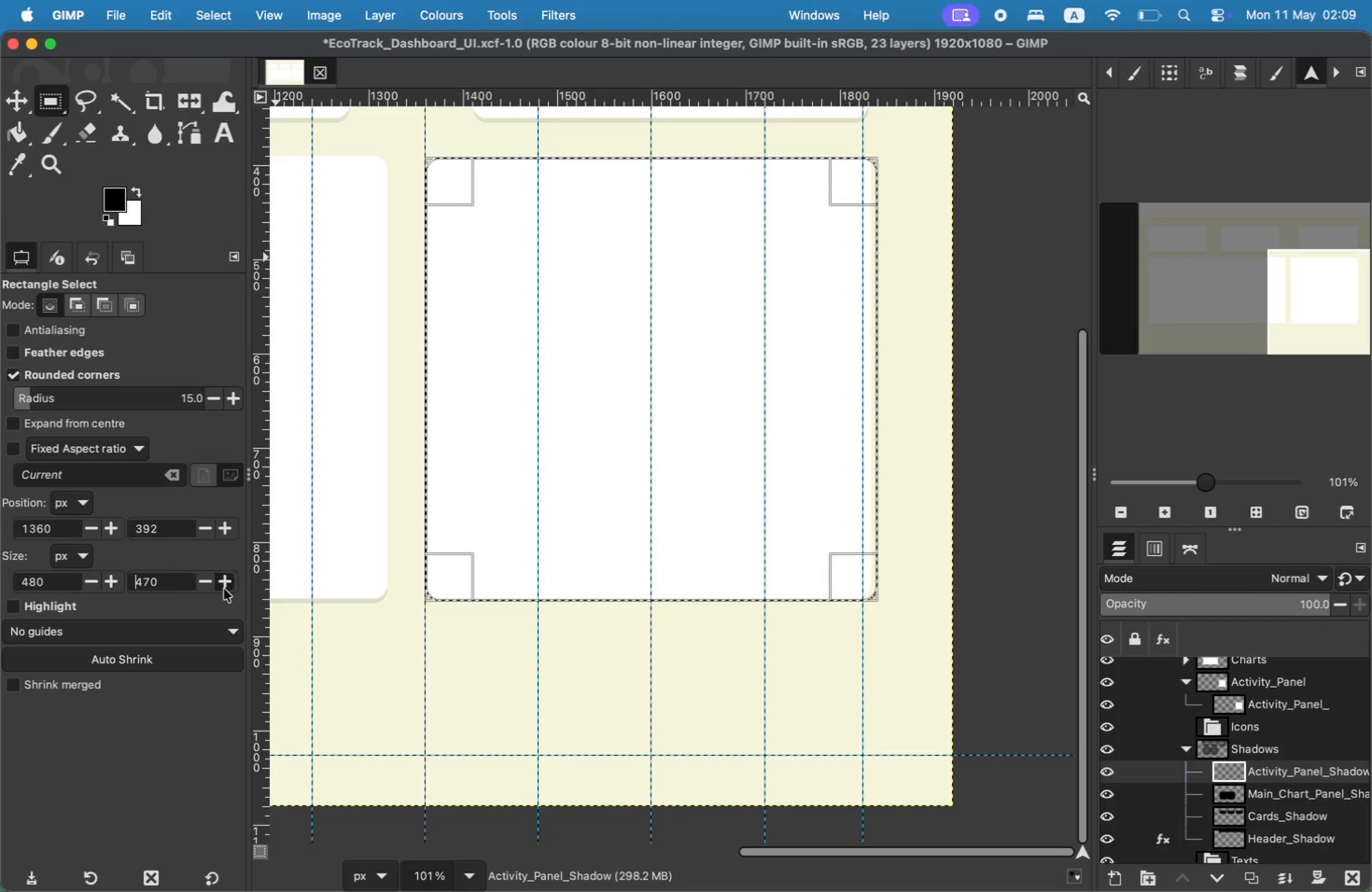 
mouse_move([203, 520])
 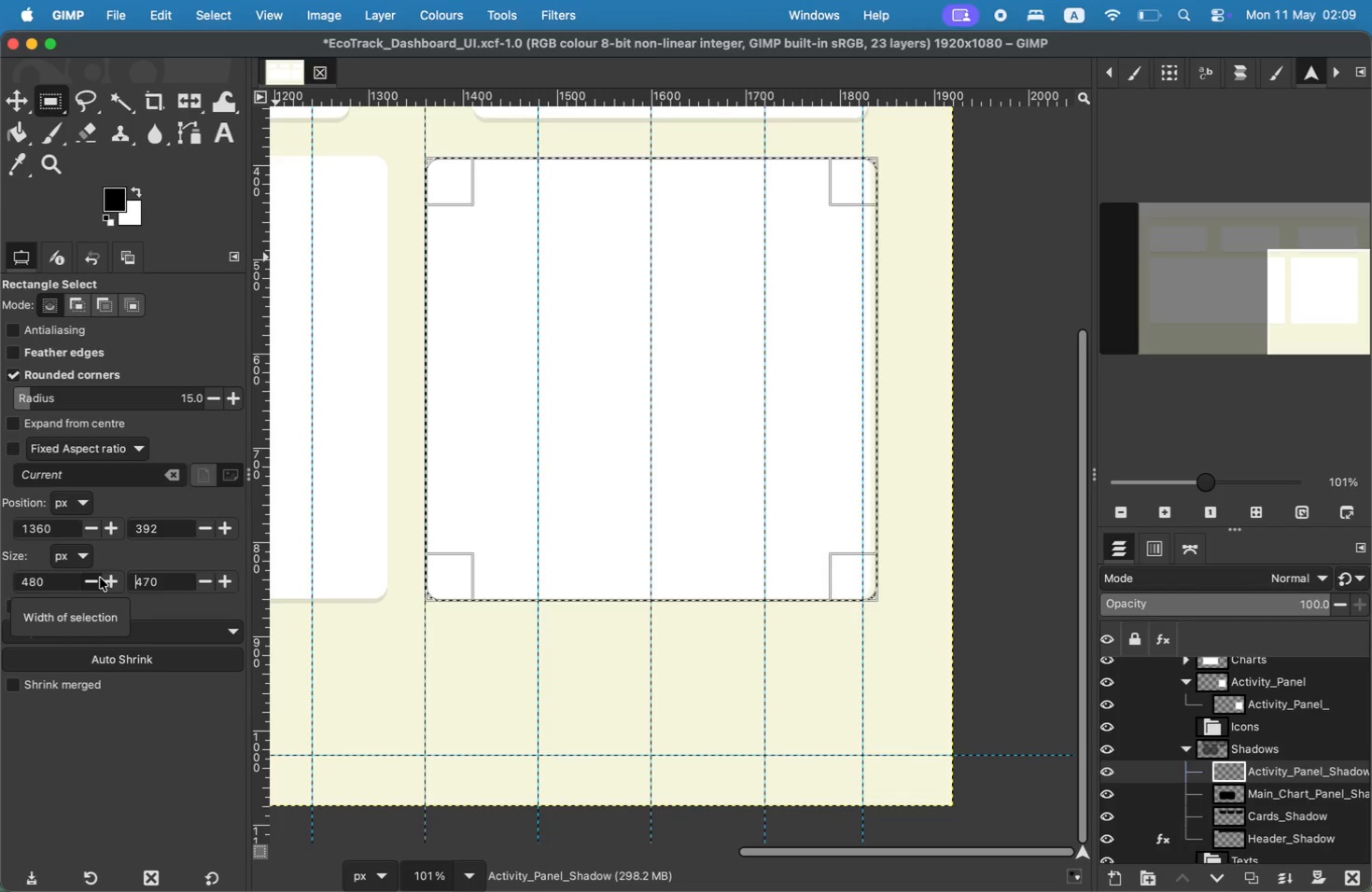 
double_click([100, 578])
 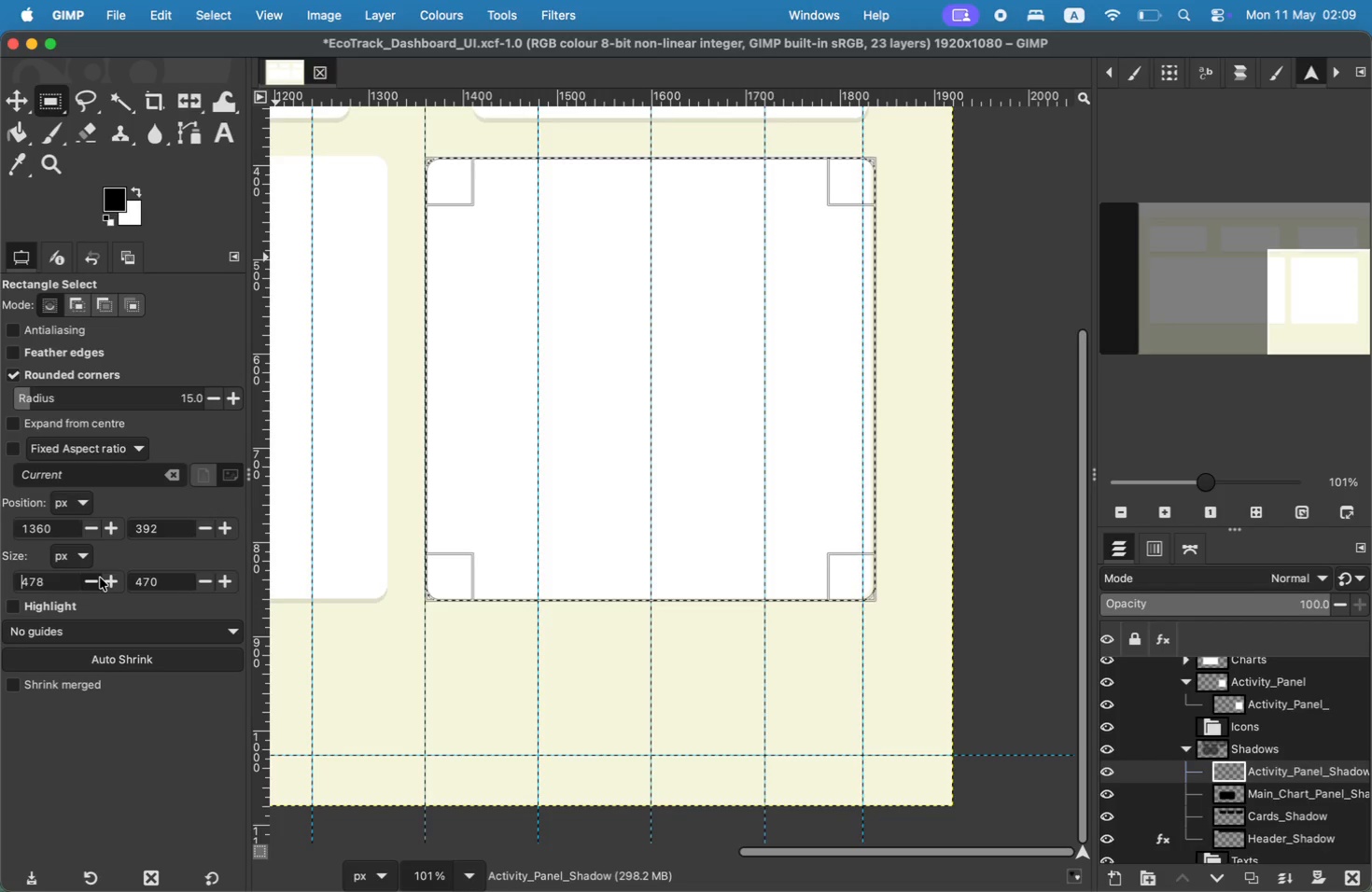 
triple_click([100, 578])
 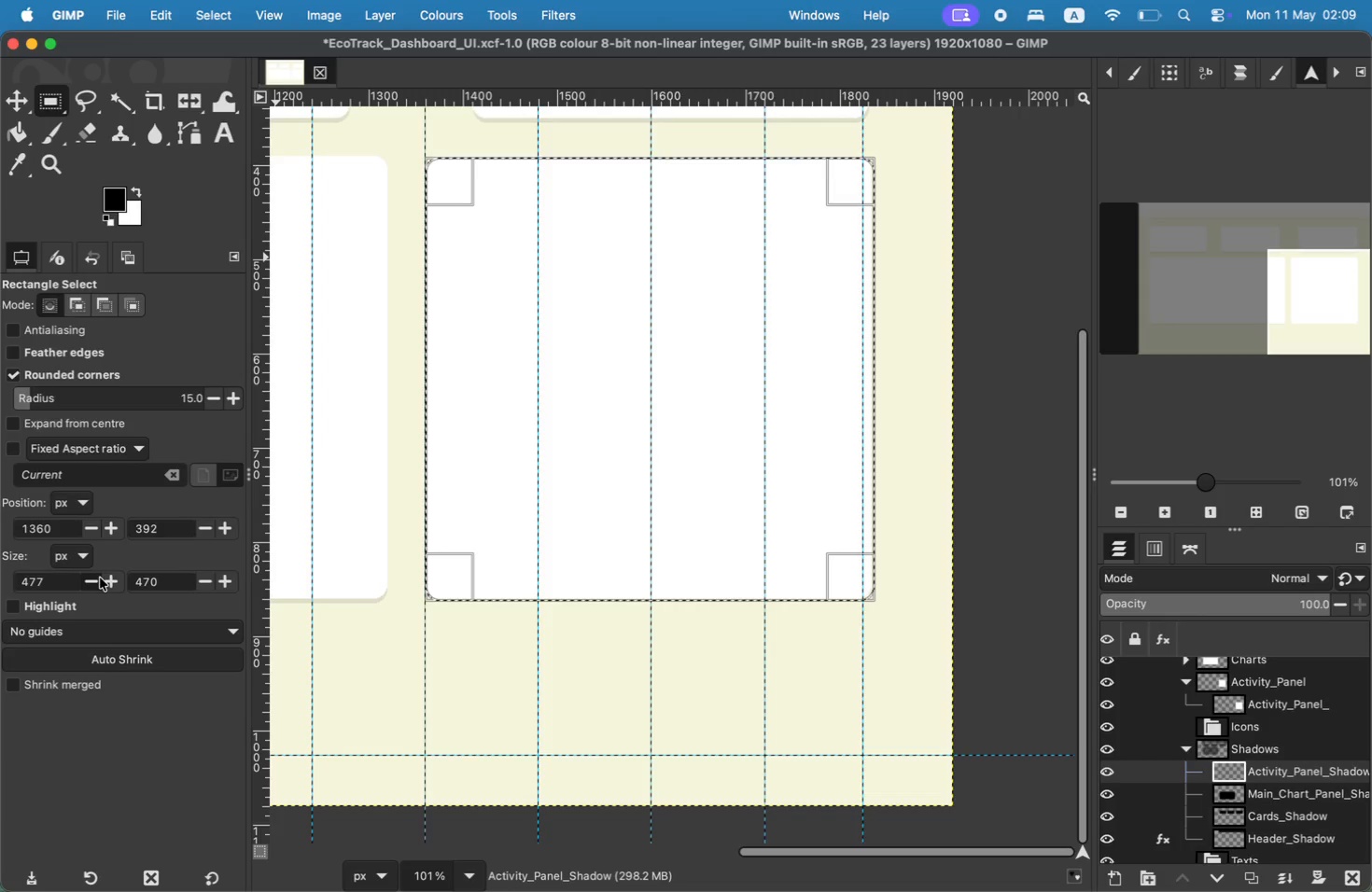 
triple_click([100, 578])
 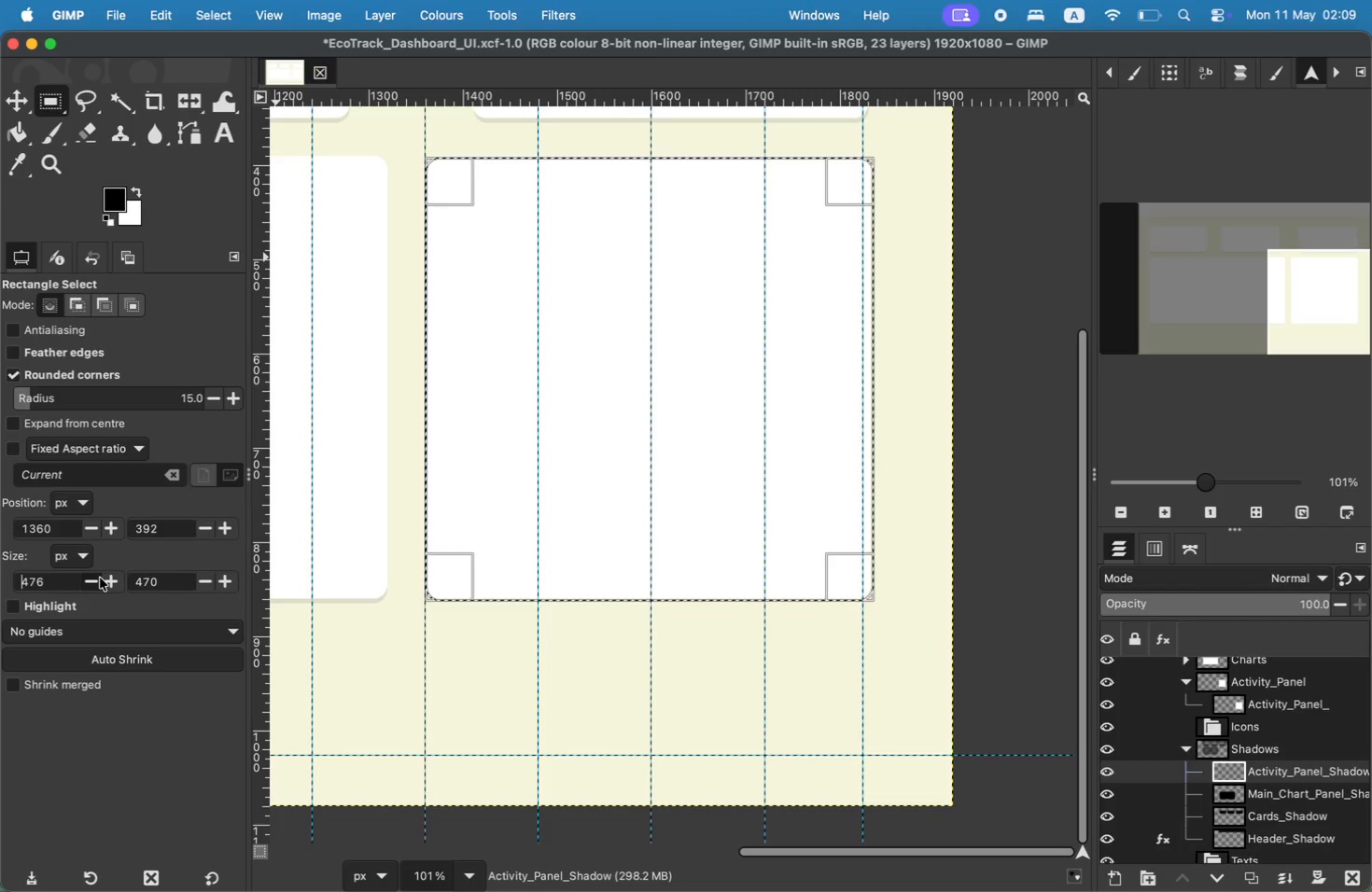 
triple_click([100, 578])
 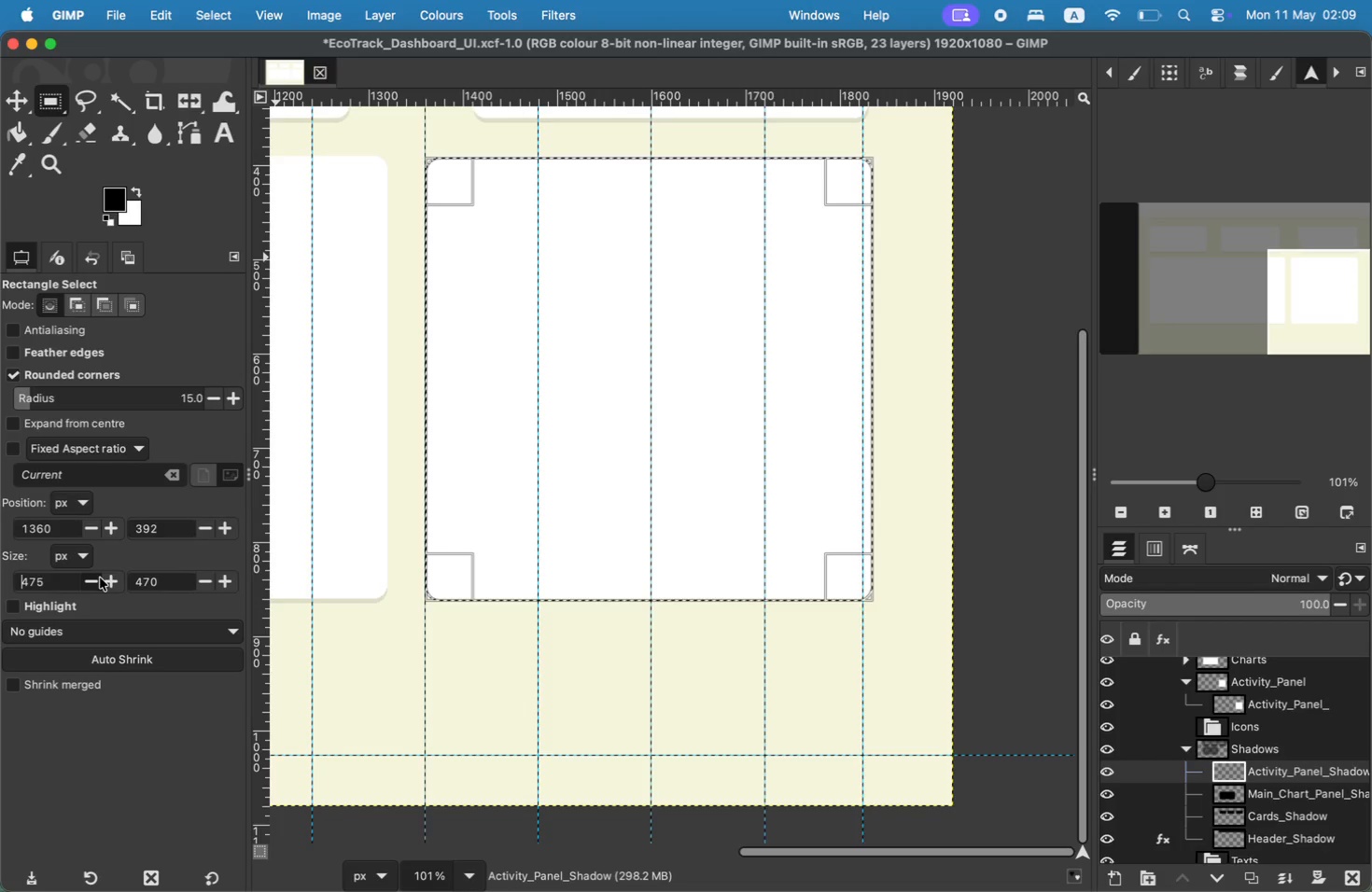 
triple_click([100, 578])
 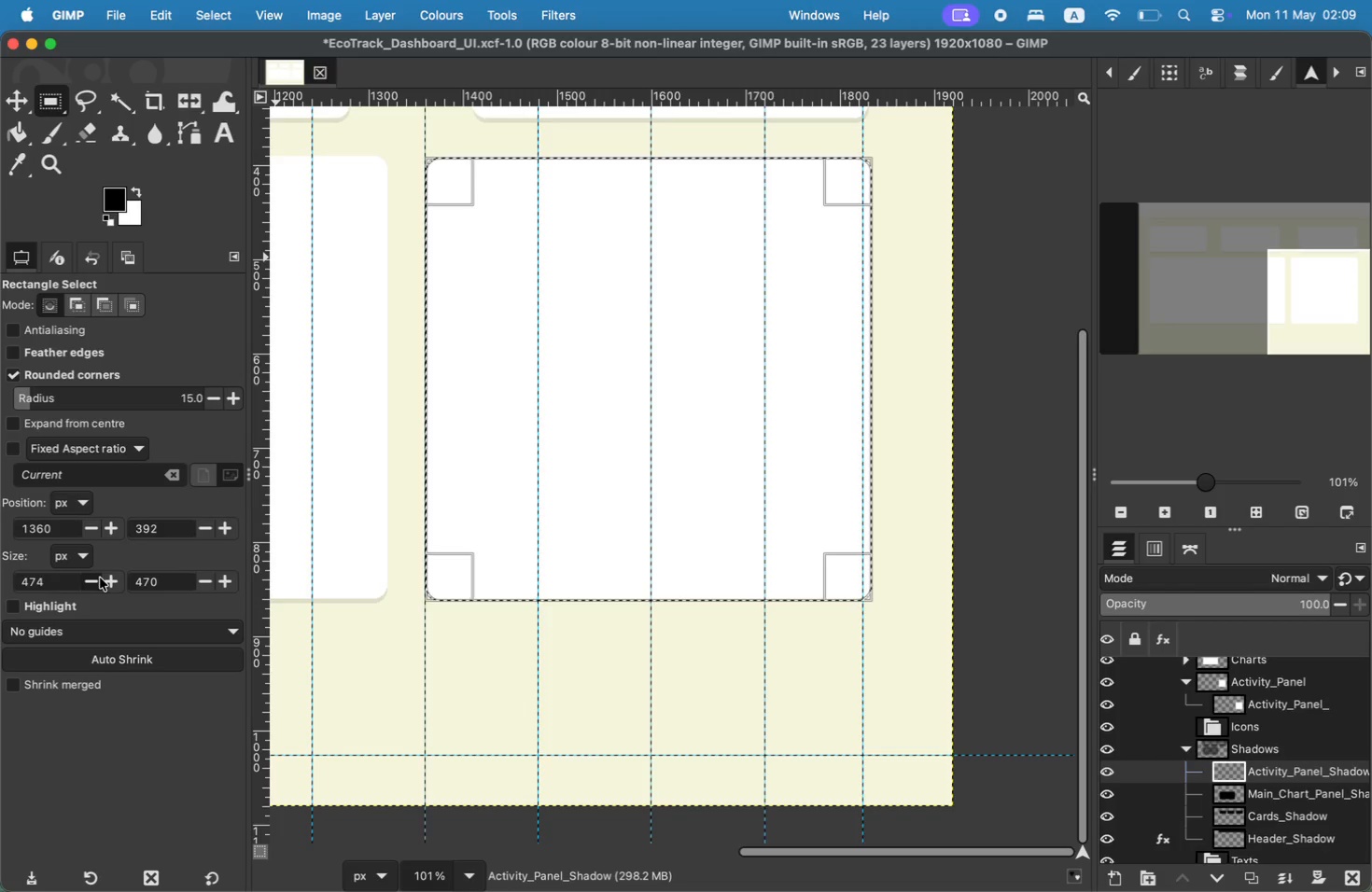 
left_click([108, 578])
 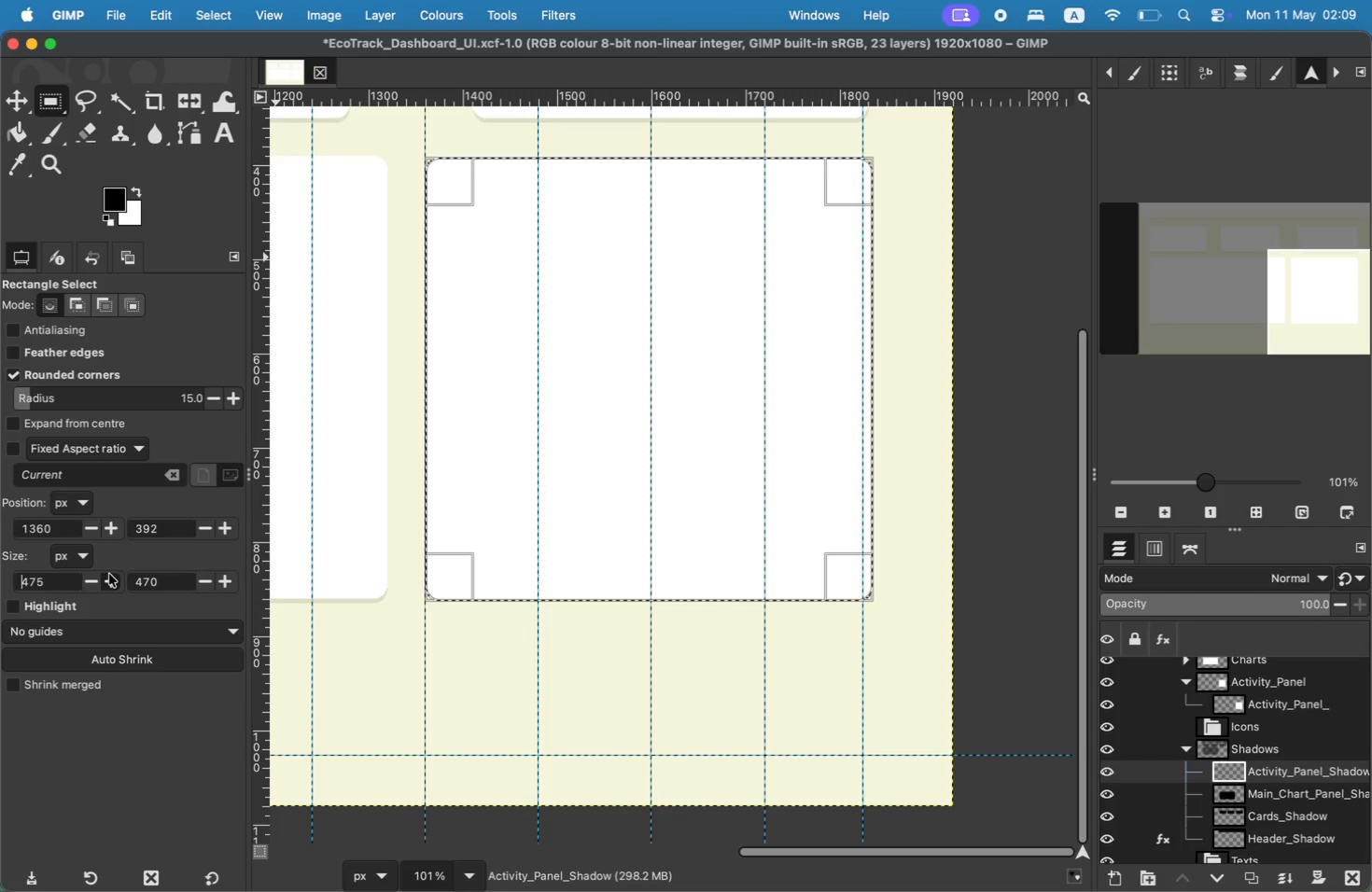 
left_click([179, 532])
 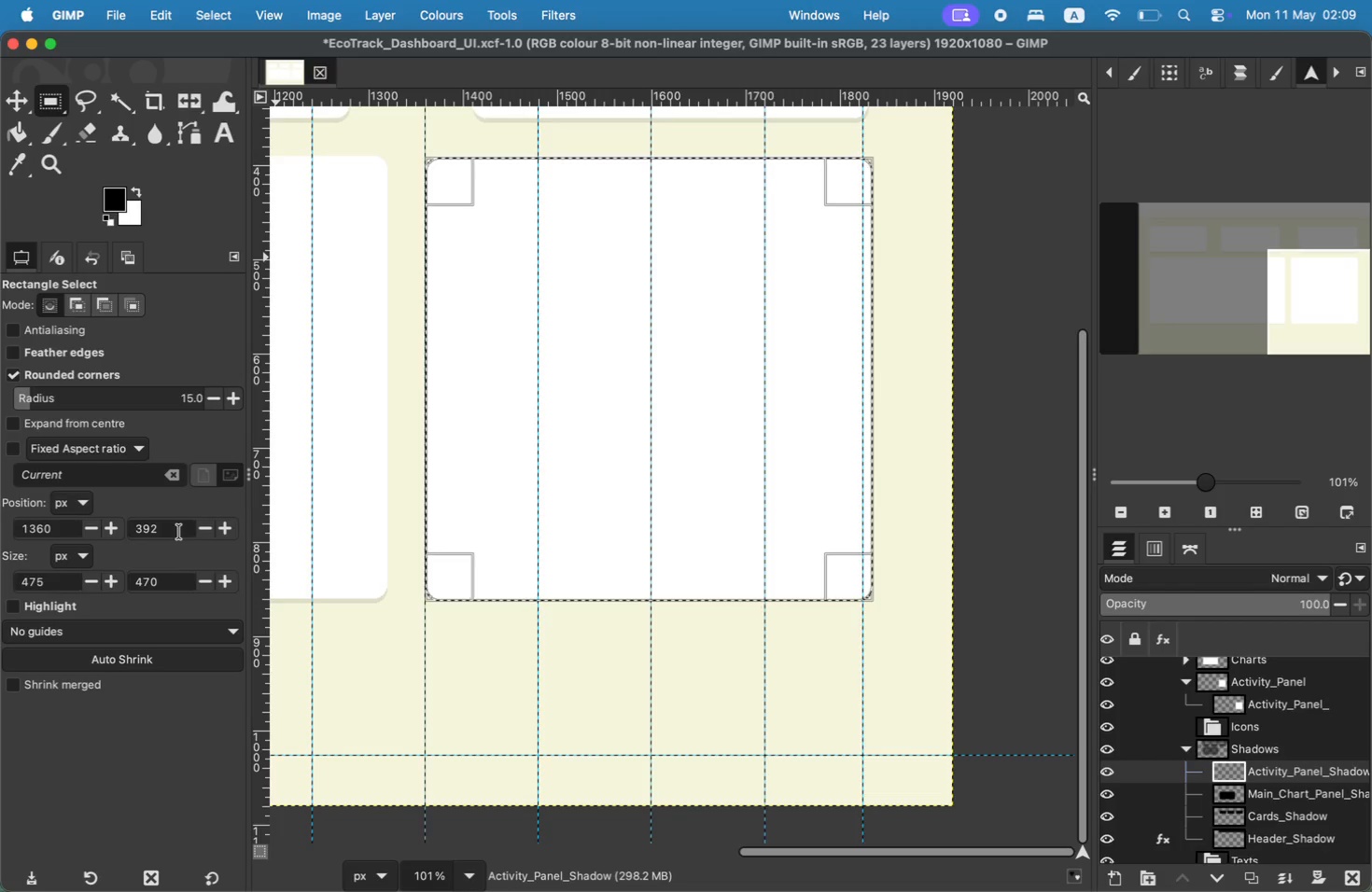 
key(Backspace)
 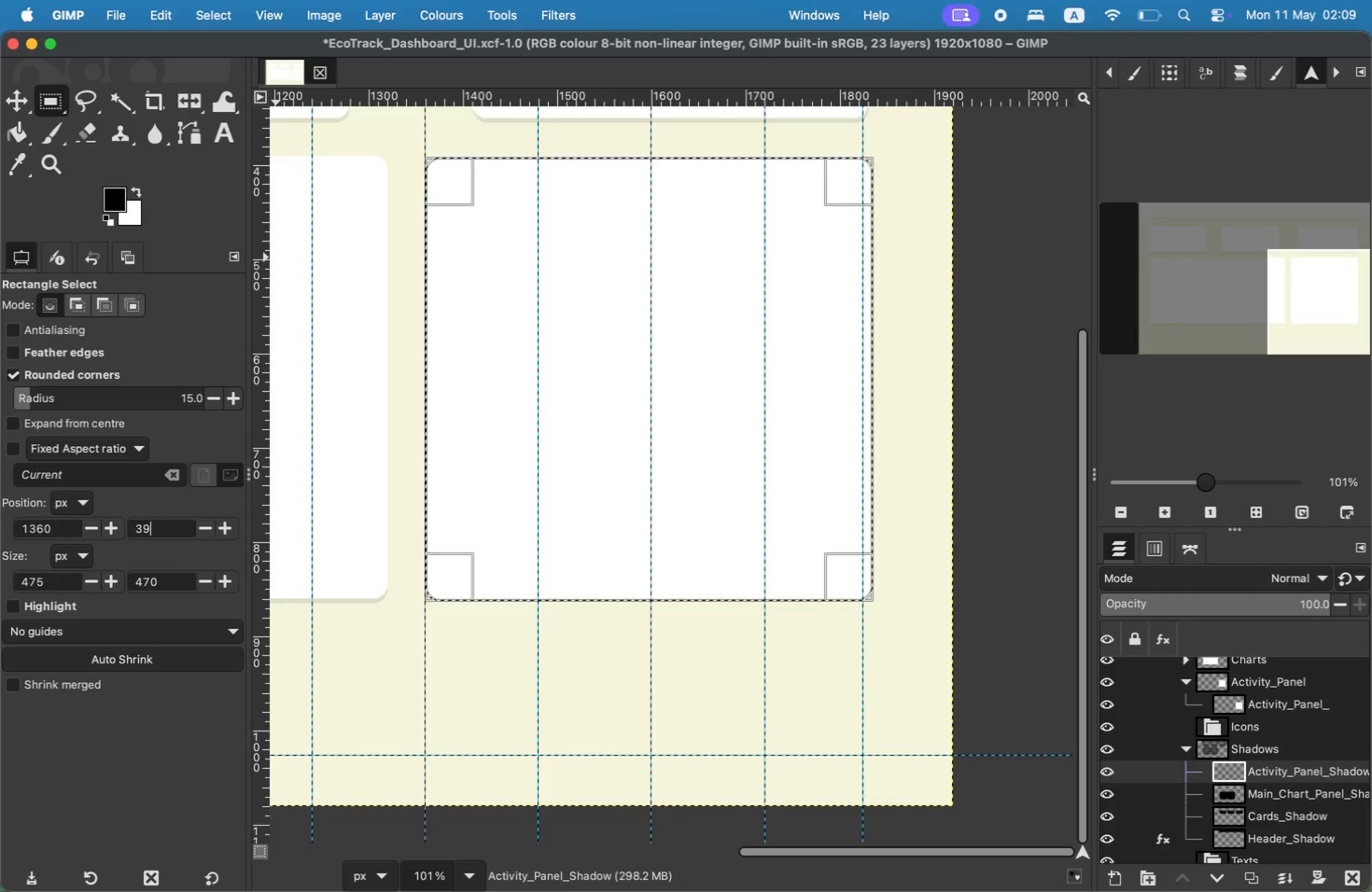 
key(5)
 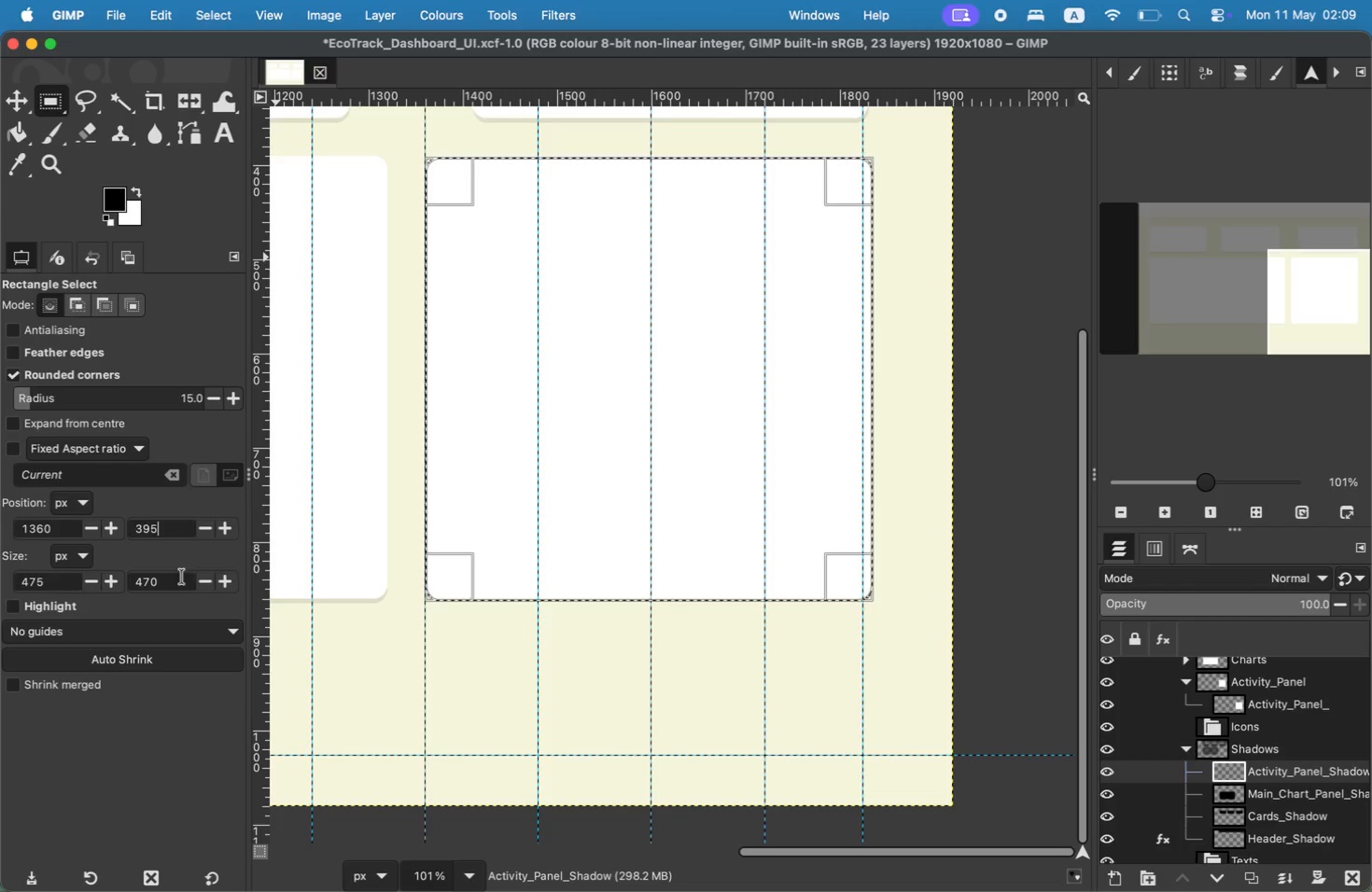 
left_click([173, 584])
 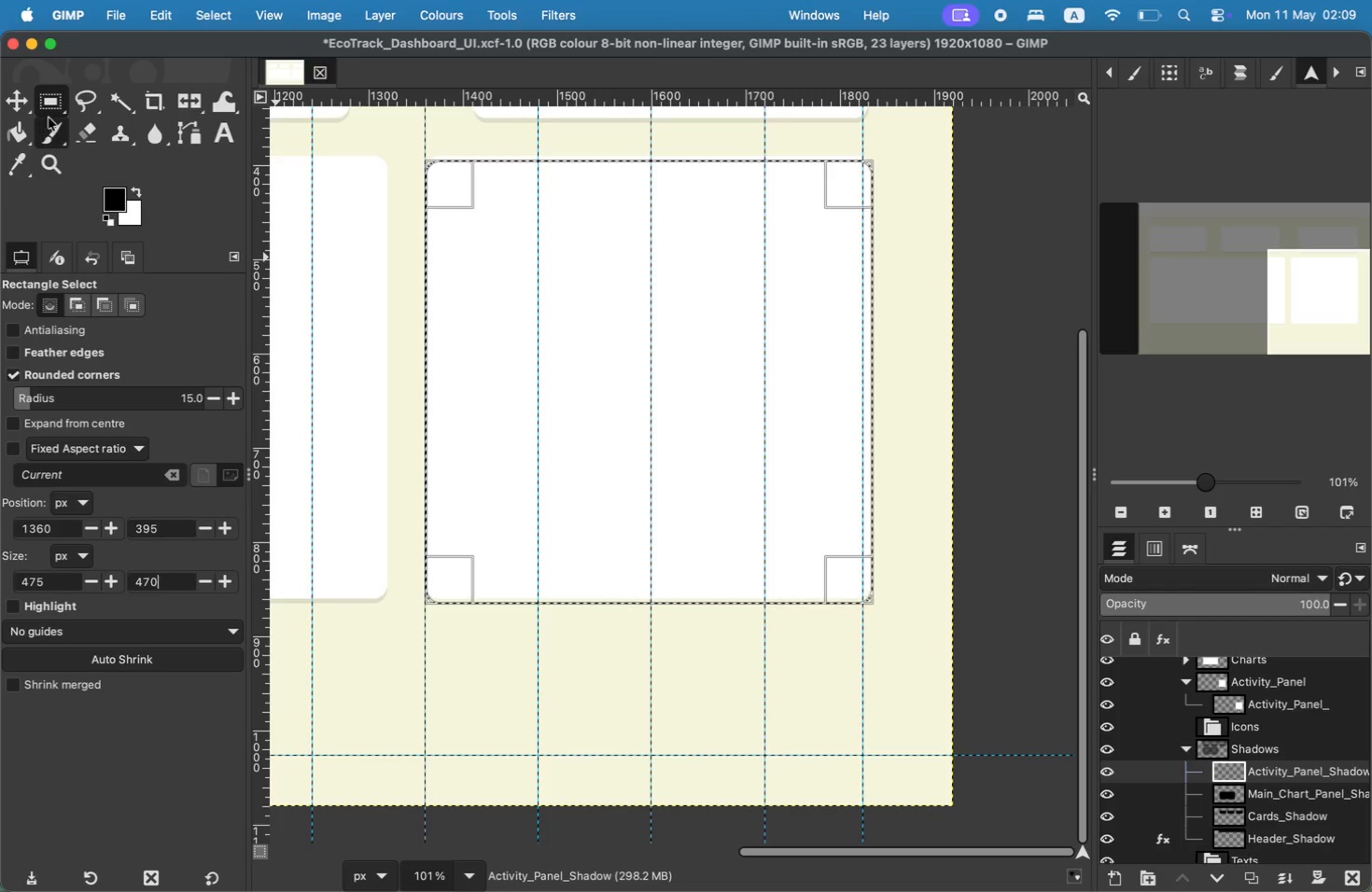 
left_click([21, 136])
 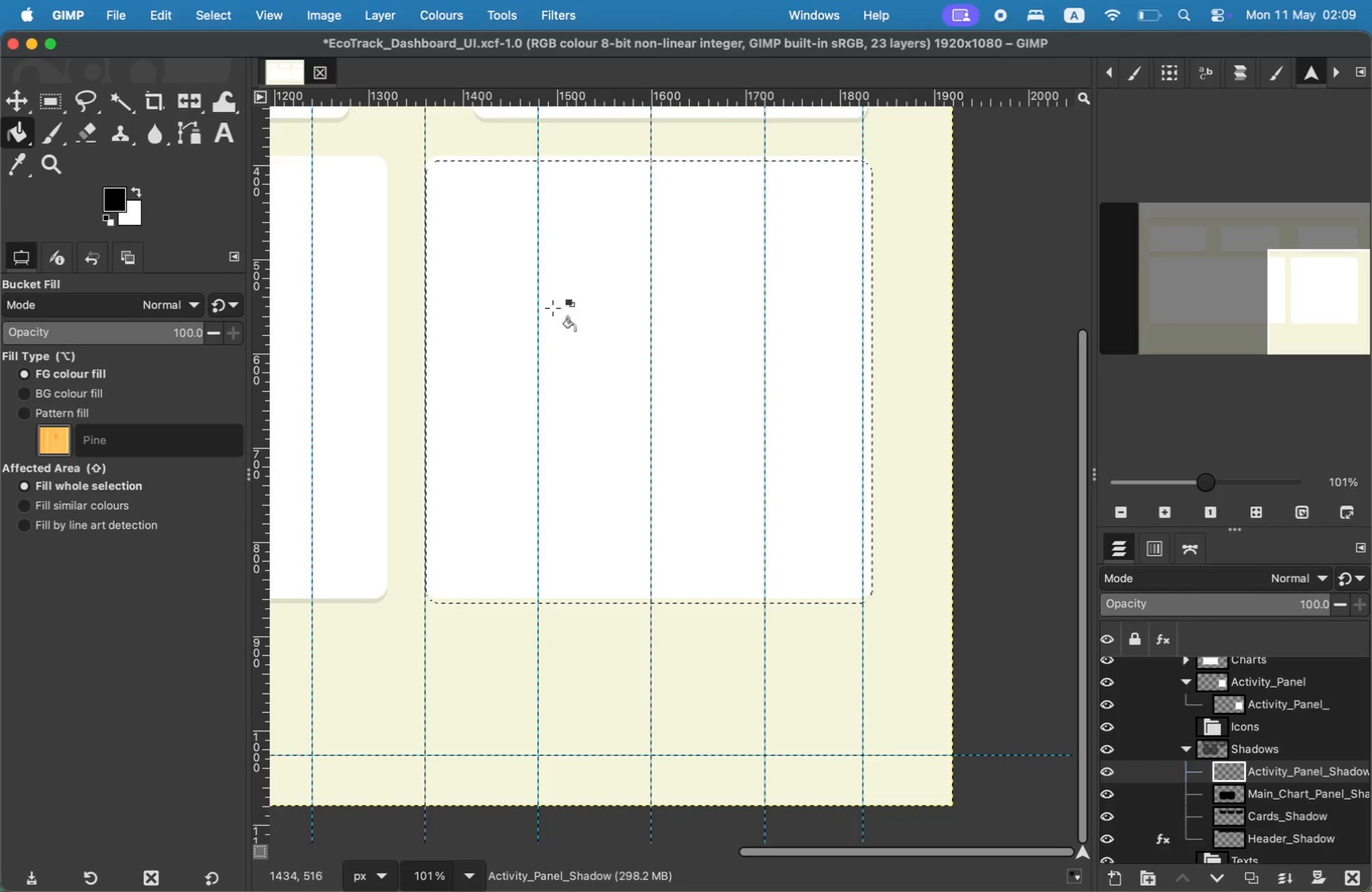 
left_click([588, 333])
 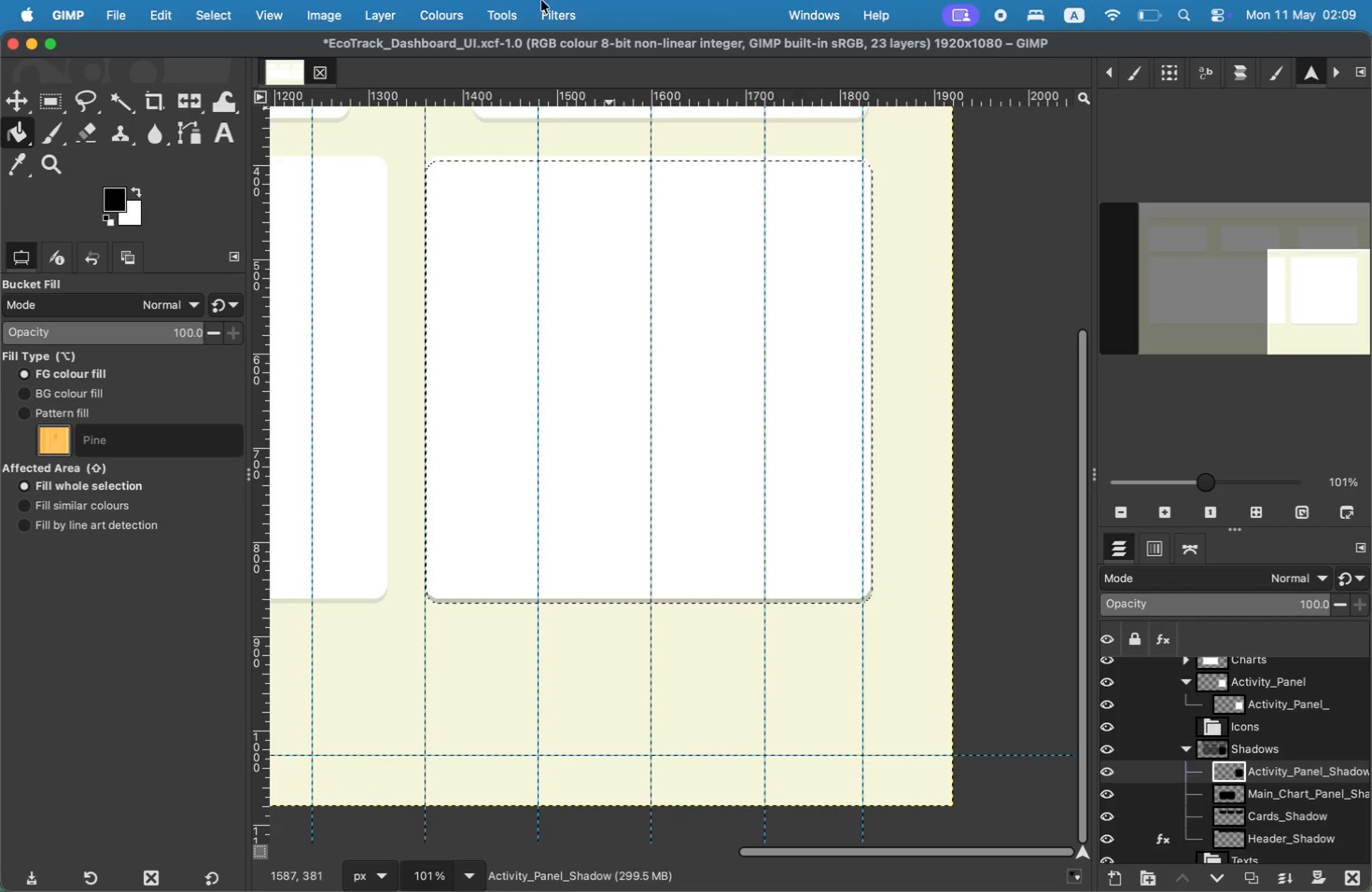 
left_click([199, 20])
 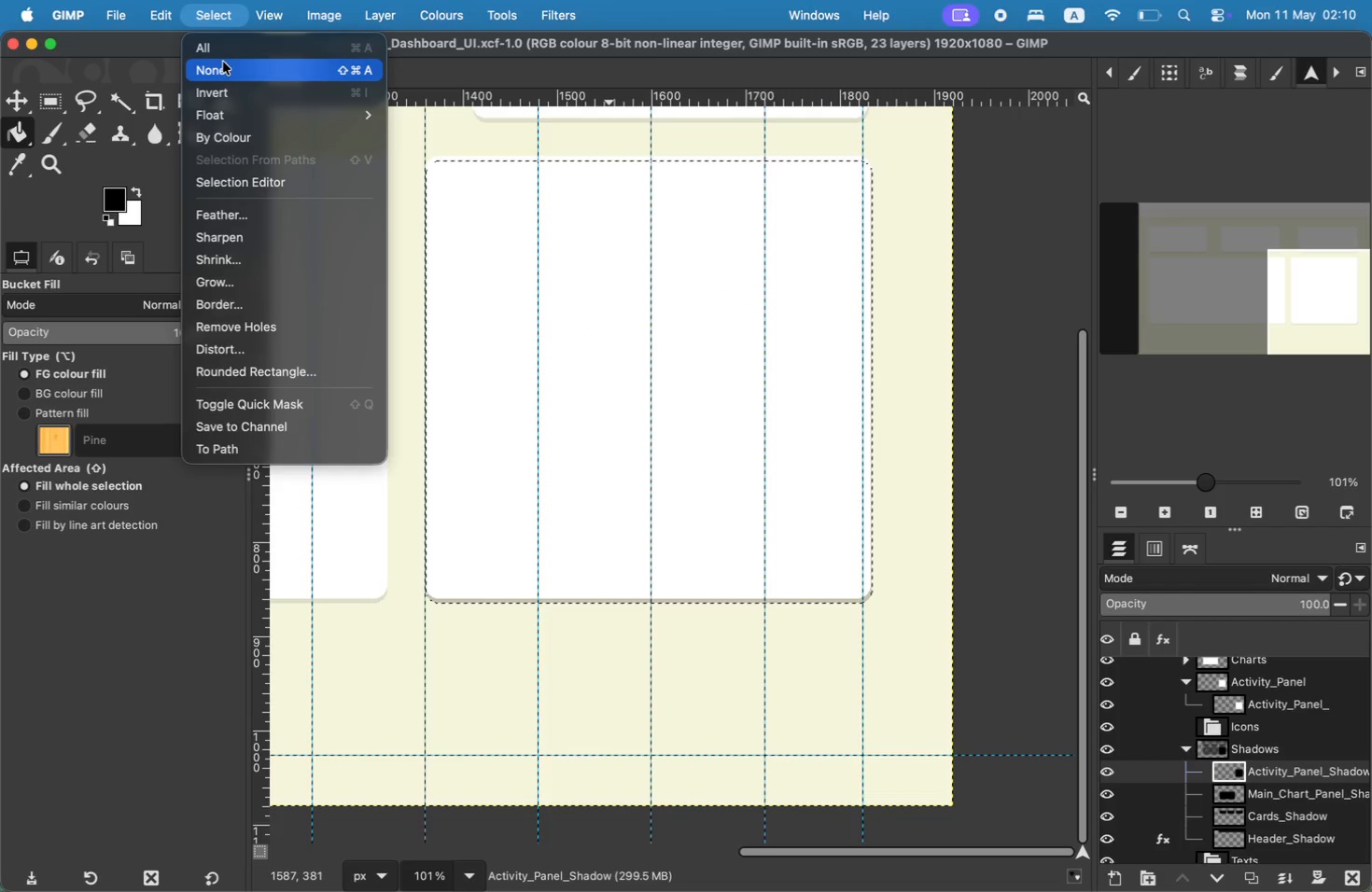 
left_click([226, 67])
 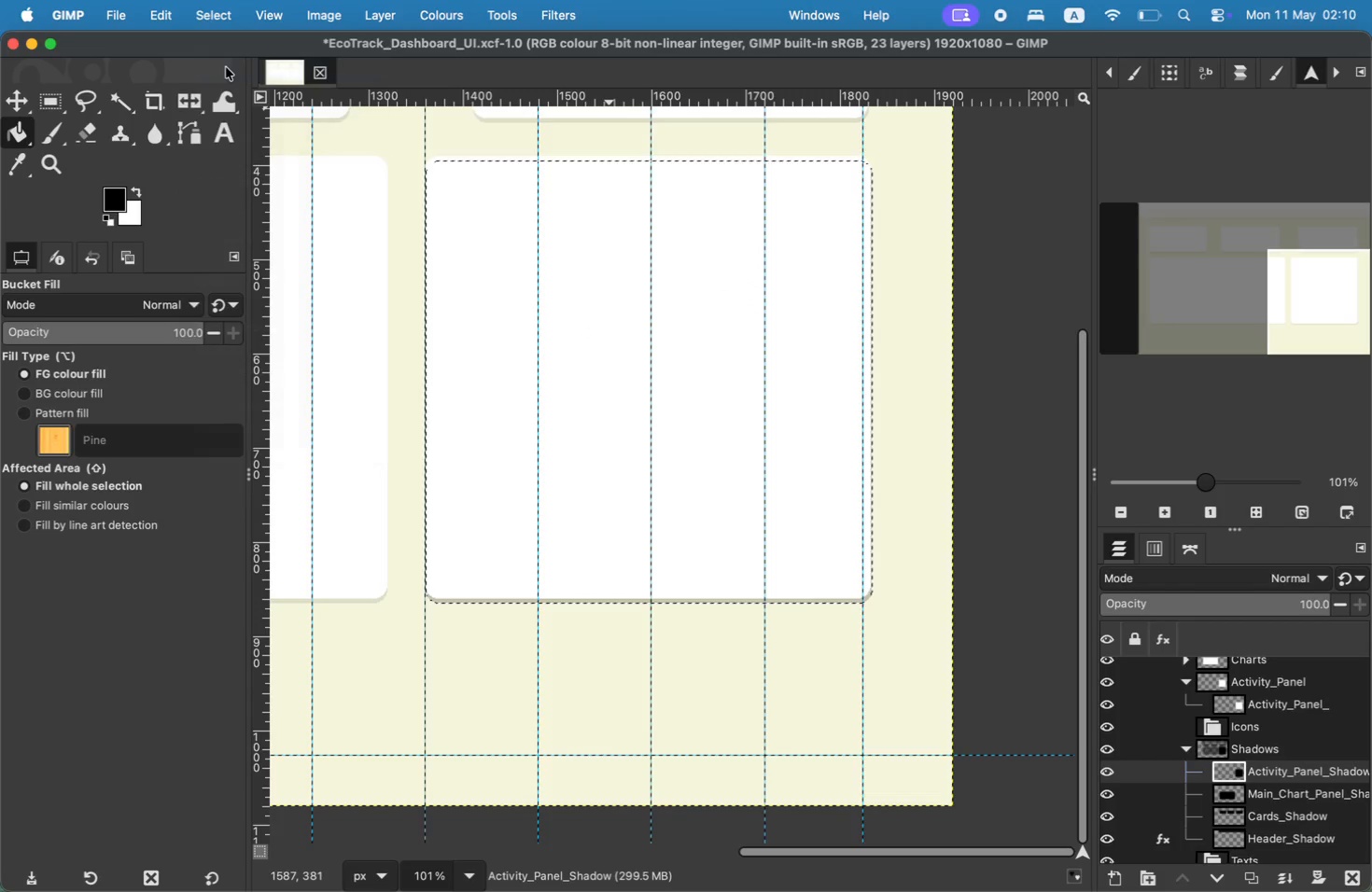 
scroll: coordinate [553, 324], scroll_direction: down, amount: 41.0
 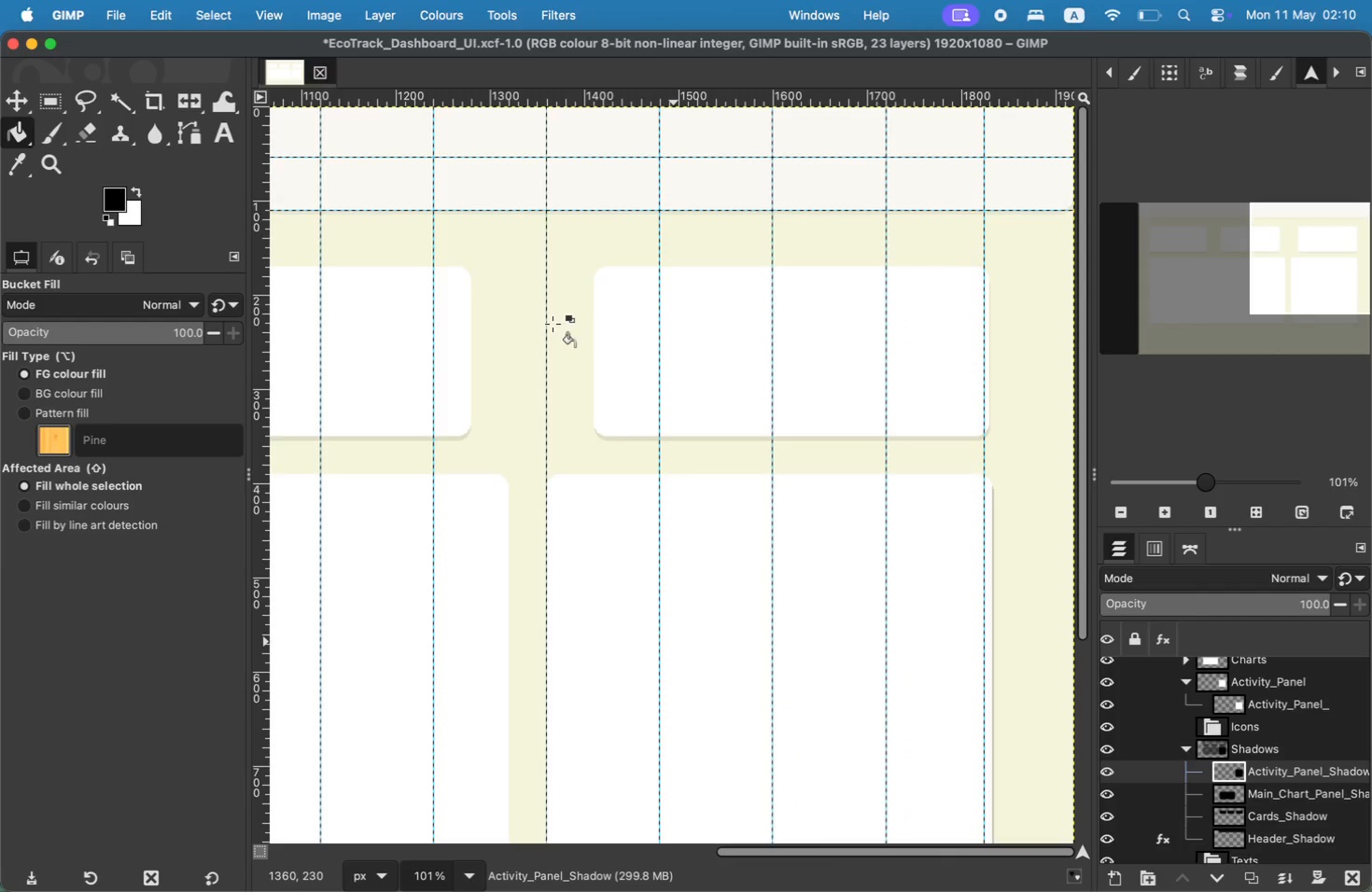 
scroll: coordinate [553, 324], scroll_direction: up, amount: 15.0
 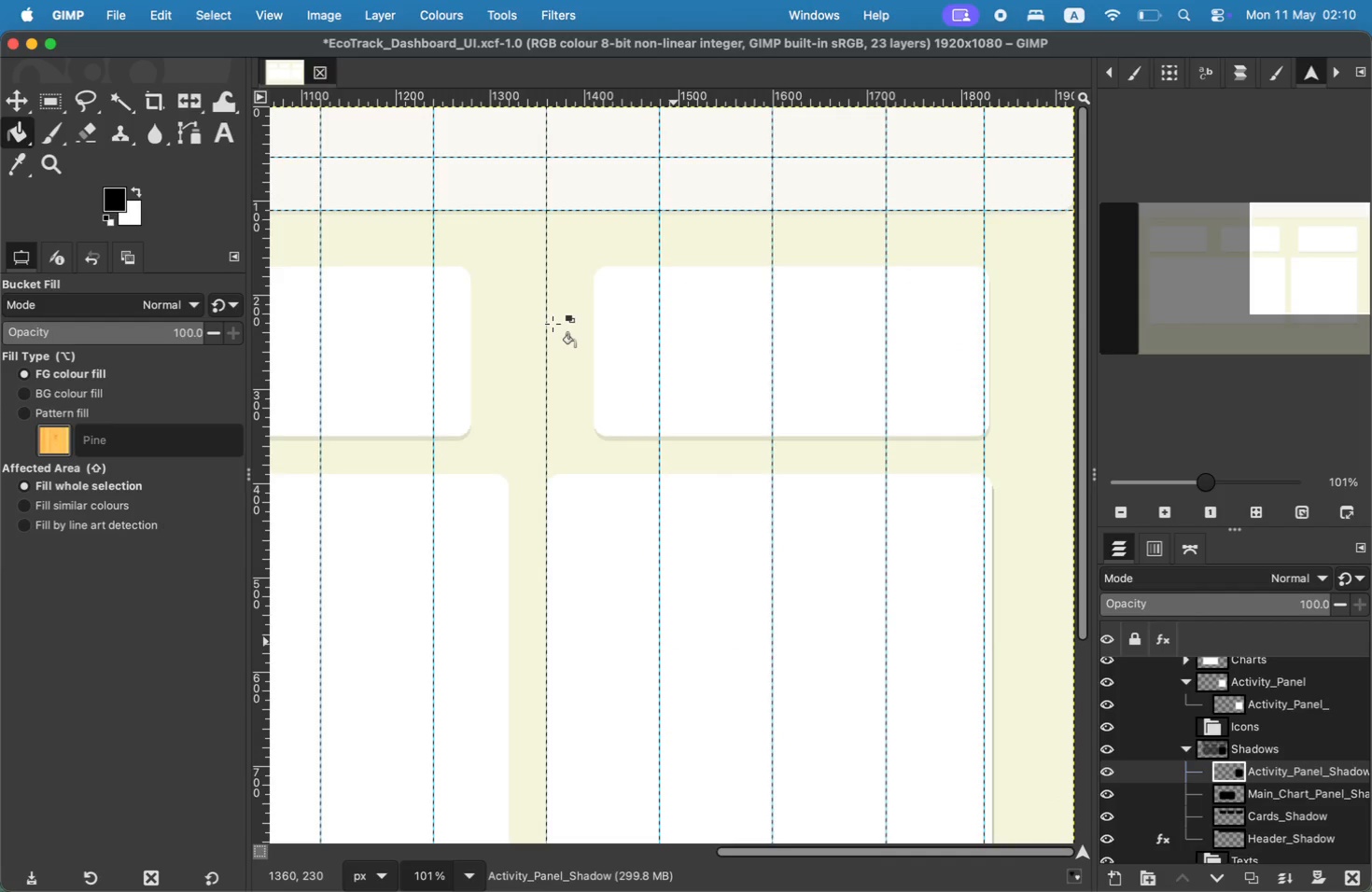 
key(Meta+Z)
 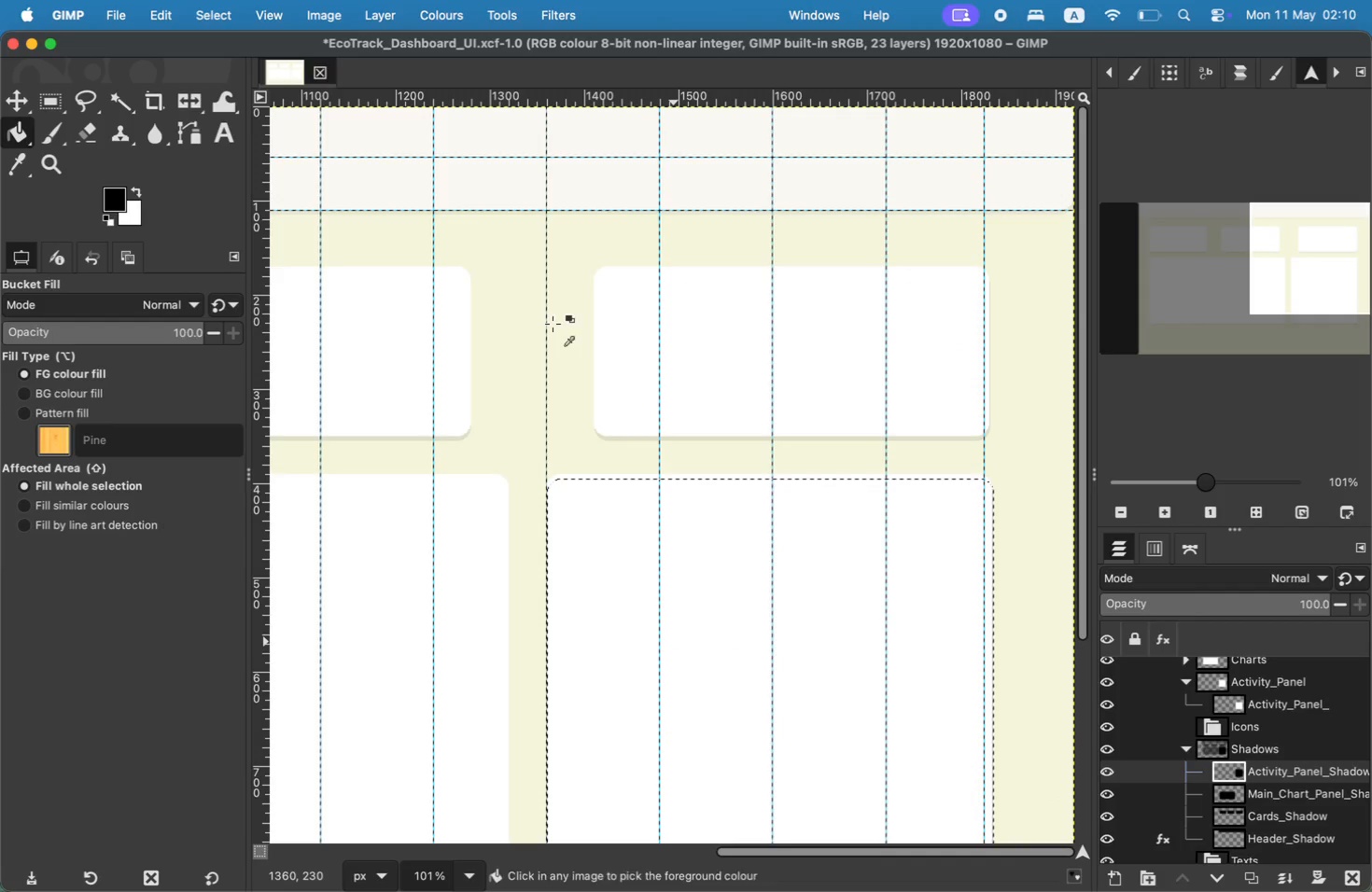 
key(Meta+Z)
 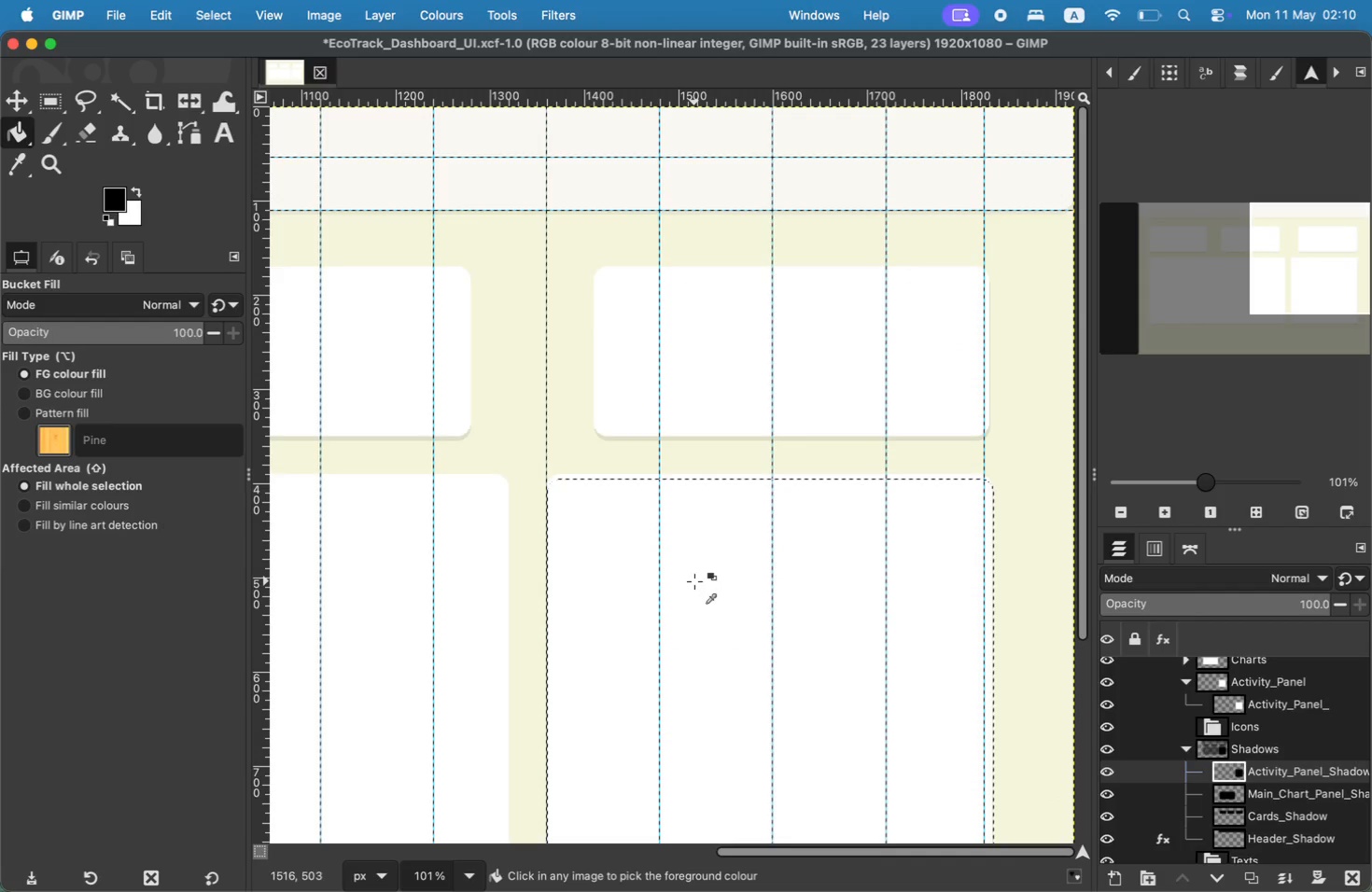 
key(Meta+Z)
 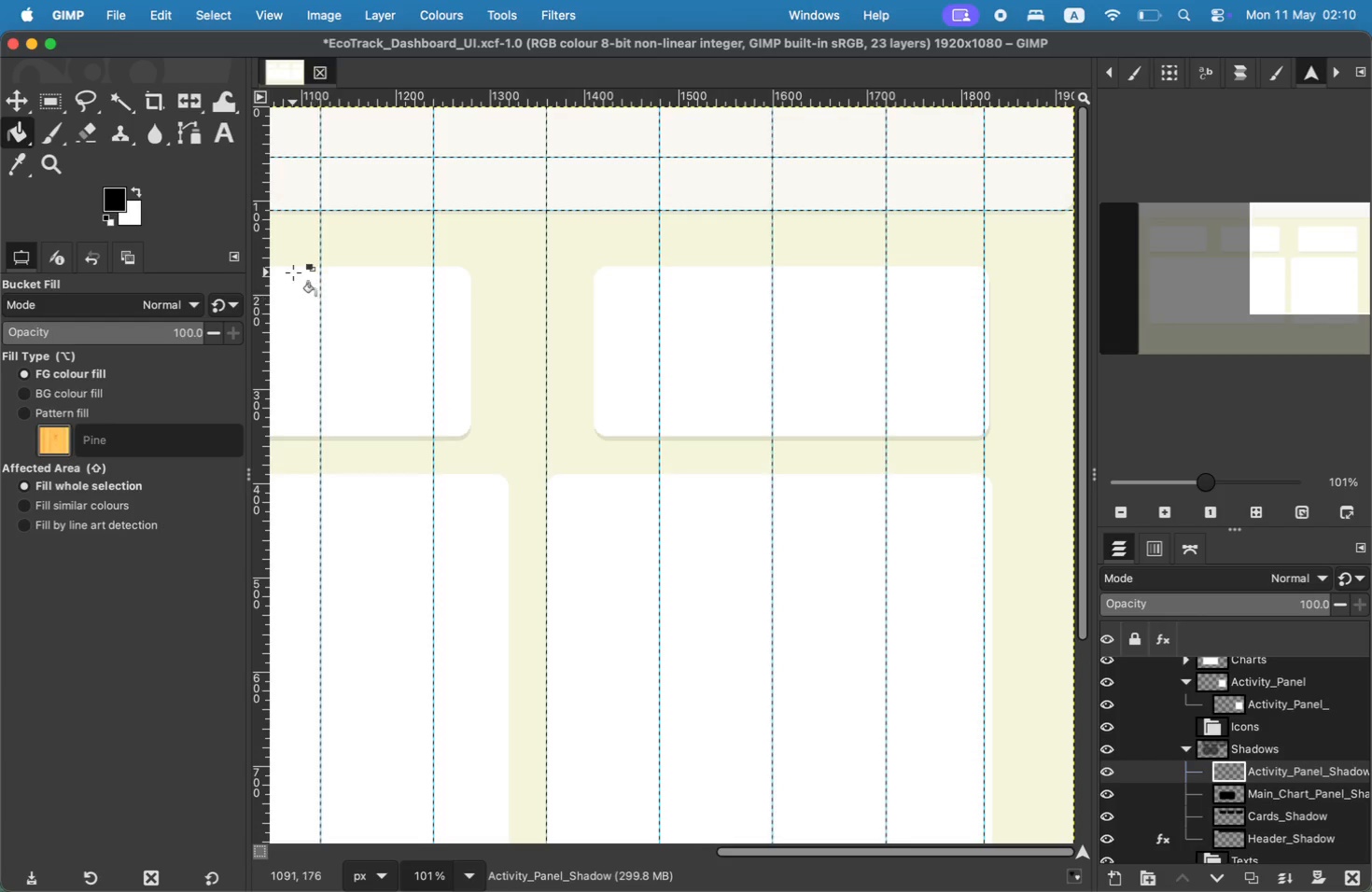 
left_click_drag(start_coordinate=[551, 484], to_coordinate=[914, 851])
 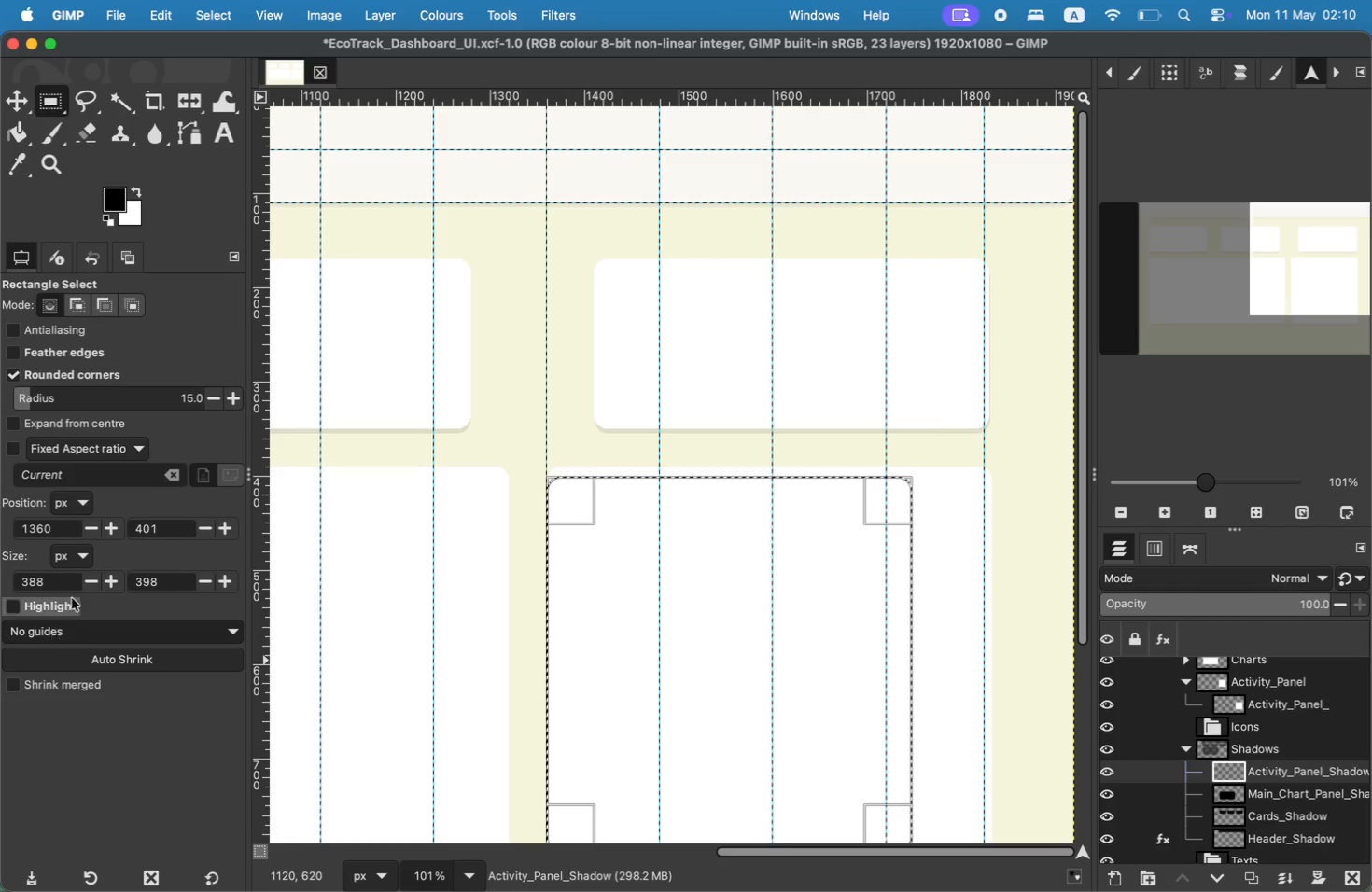 
double_click([156, 583])
 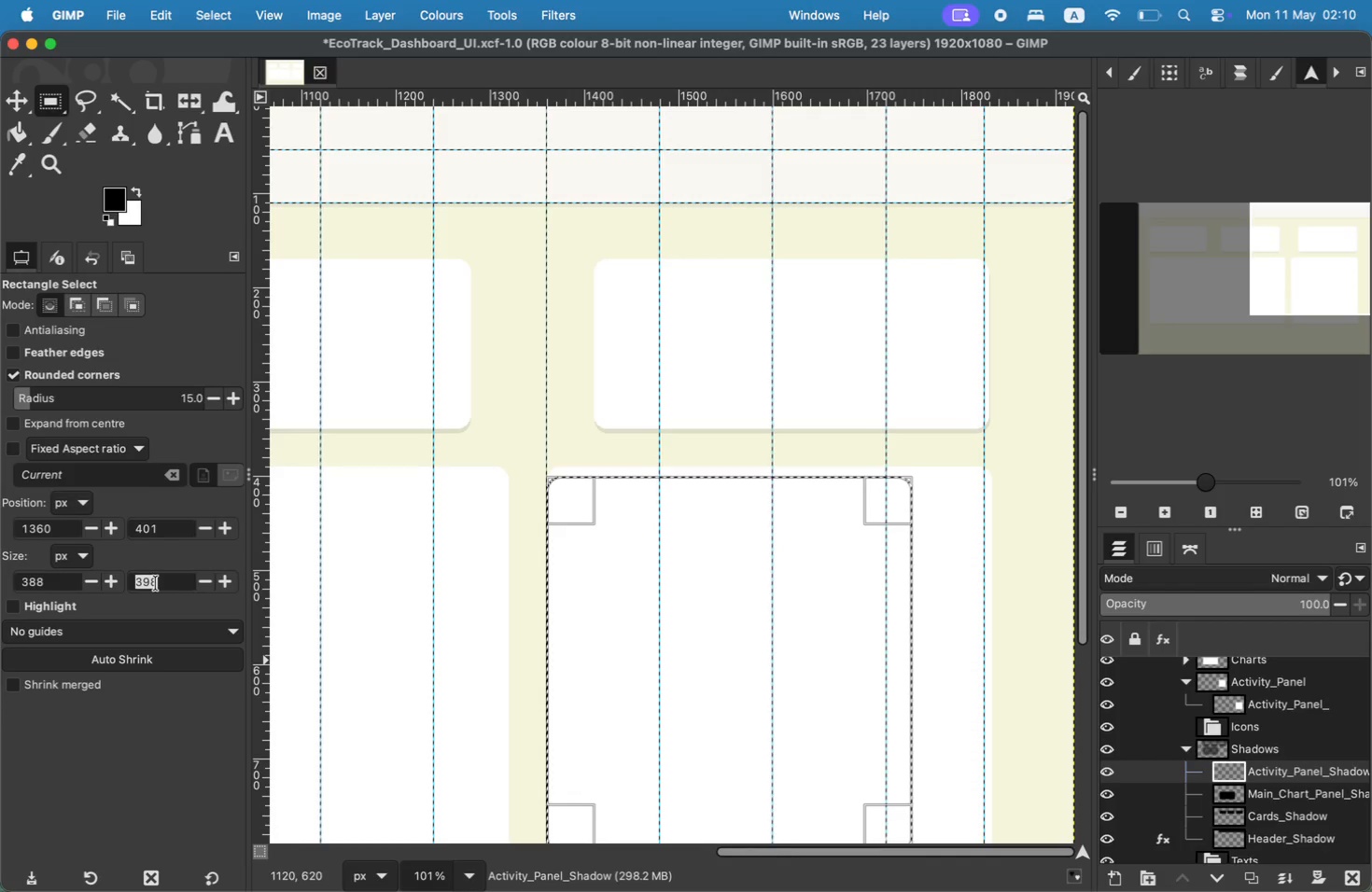 
wait(5.41)
 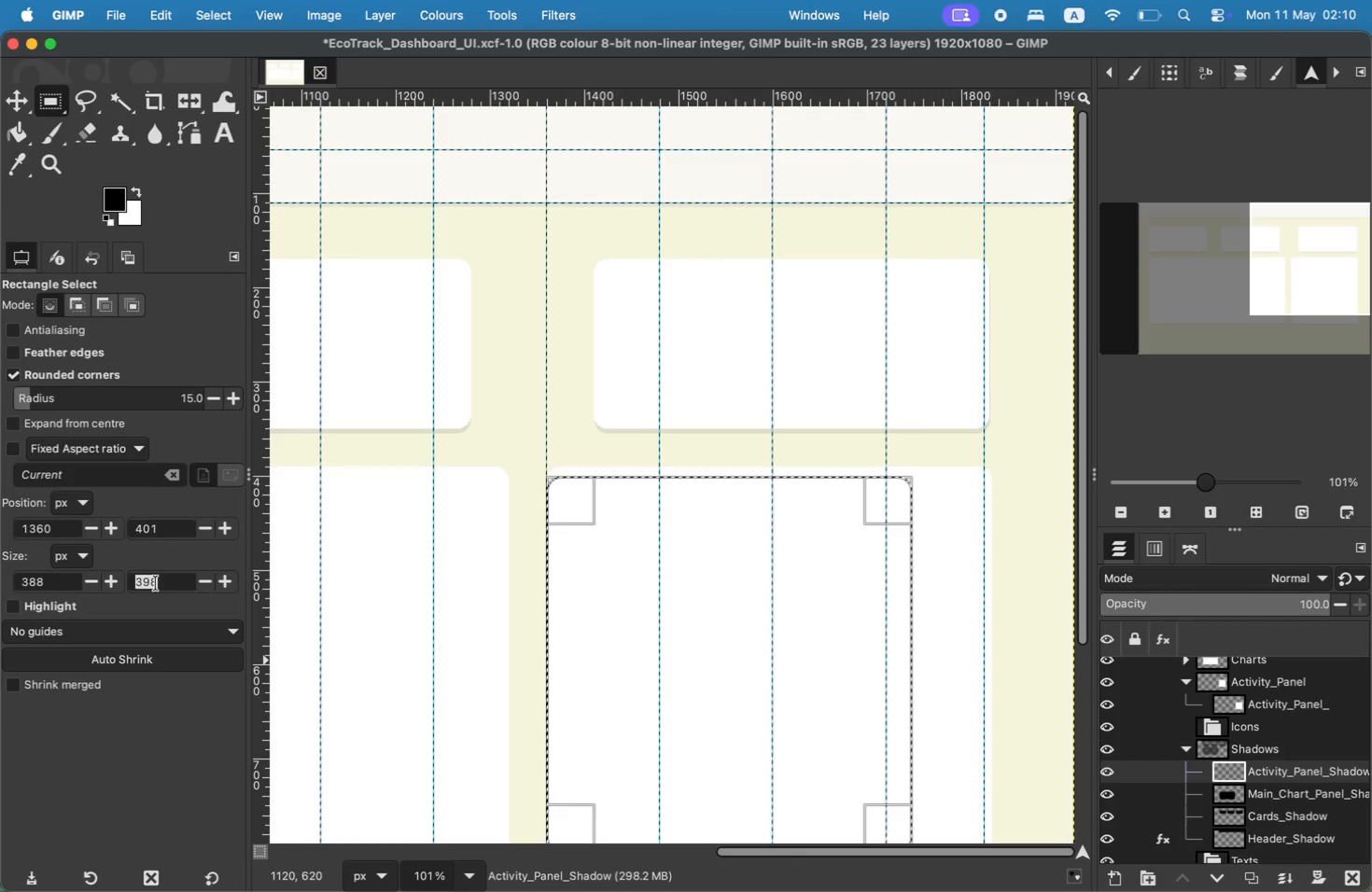 
type(2)
key(Backspace)
type(390)
 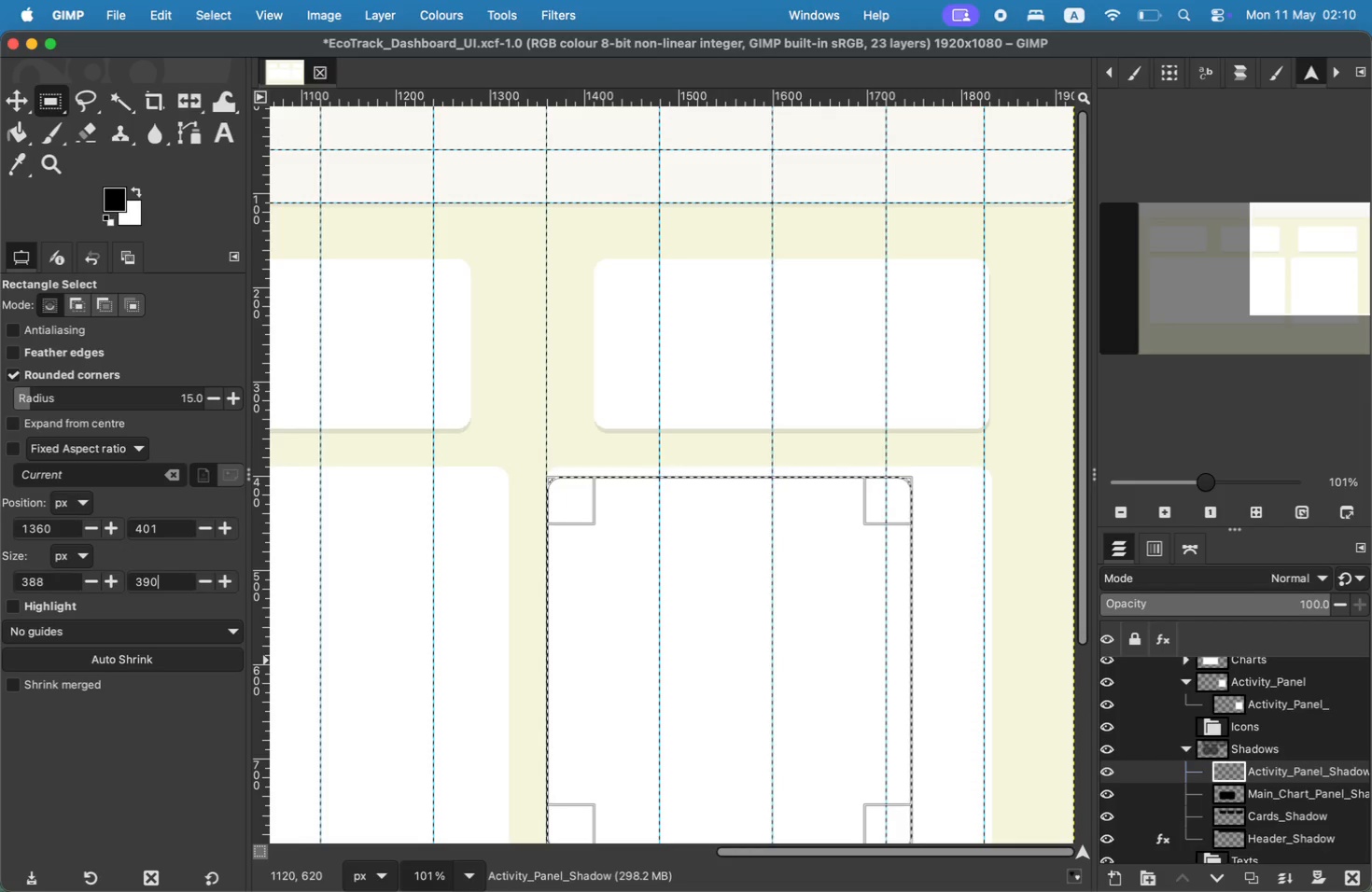 
left_click([77, 579])
 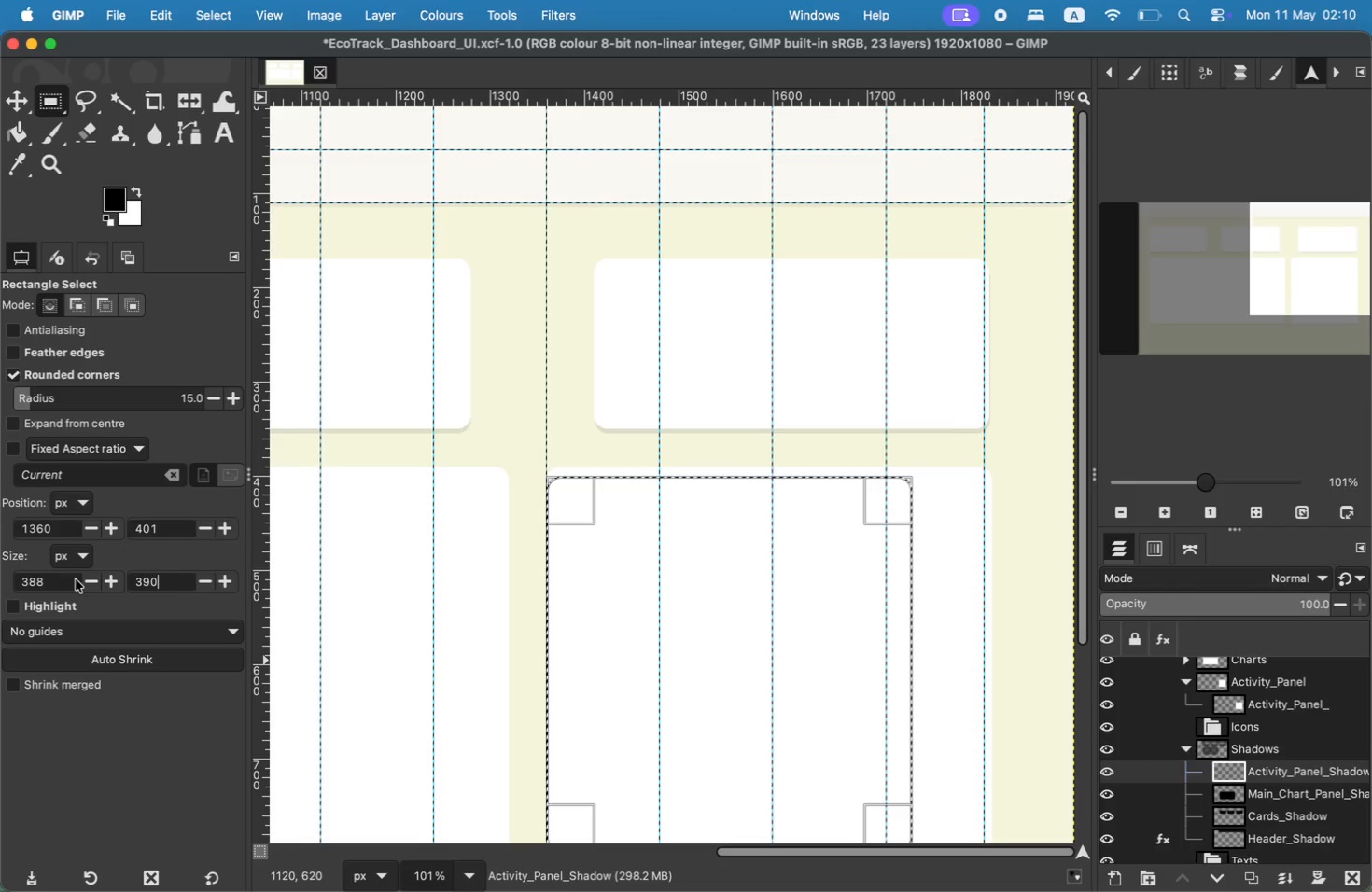 
left_click([55, 579])
 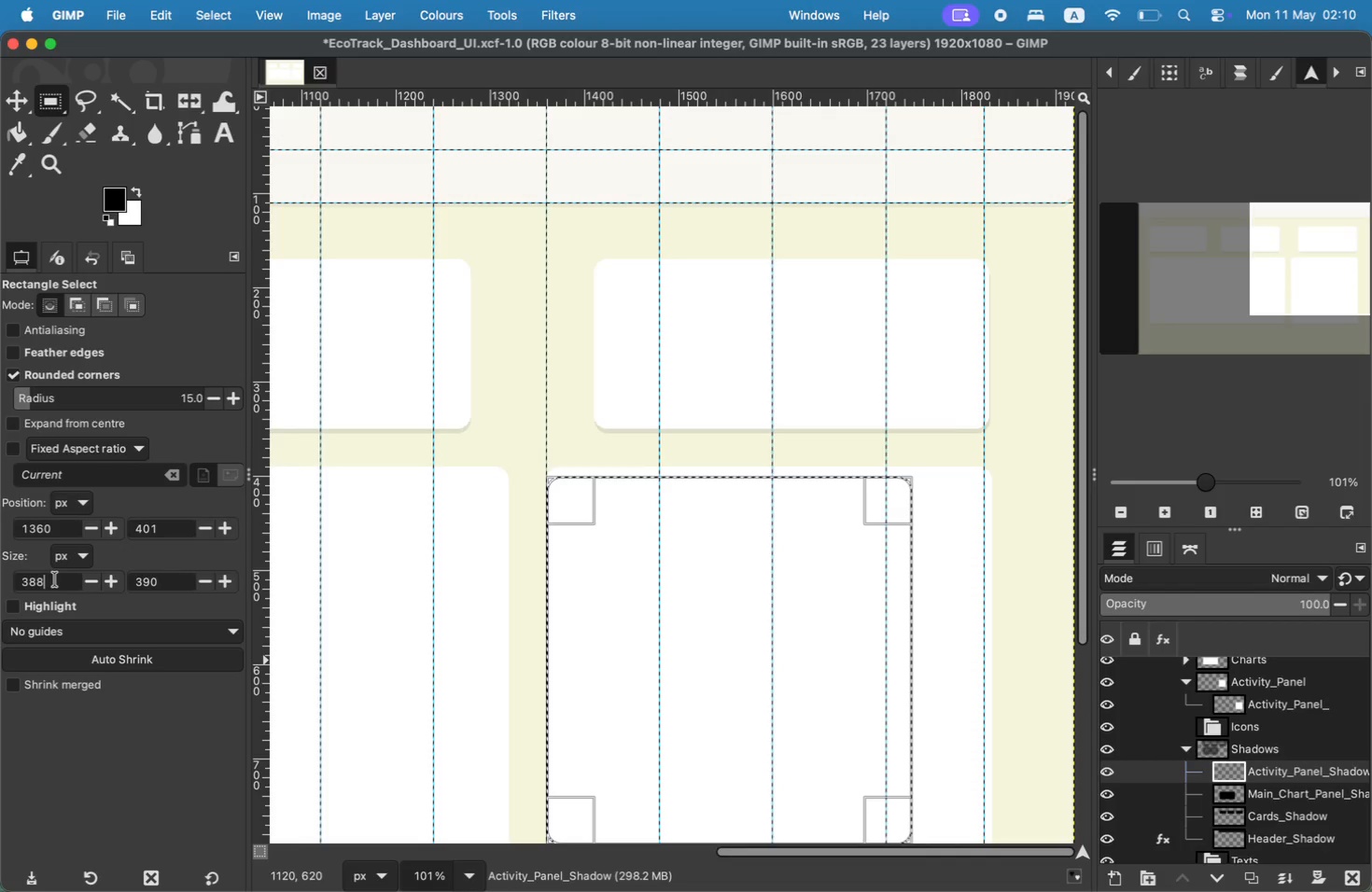 
key(Backspace)
 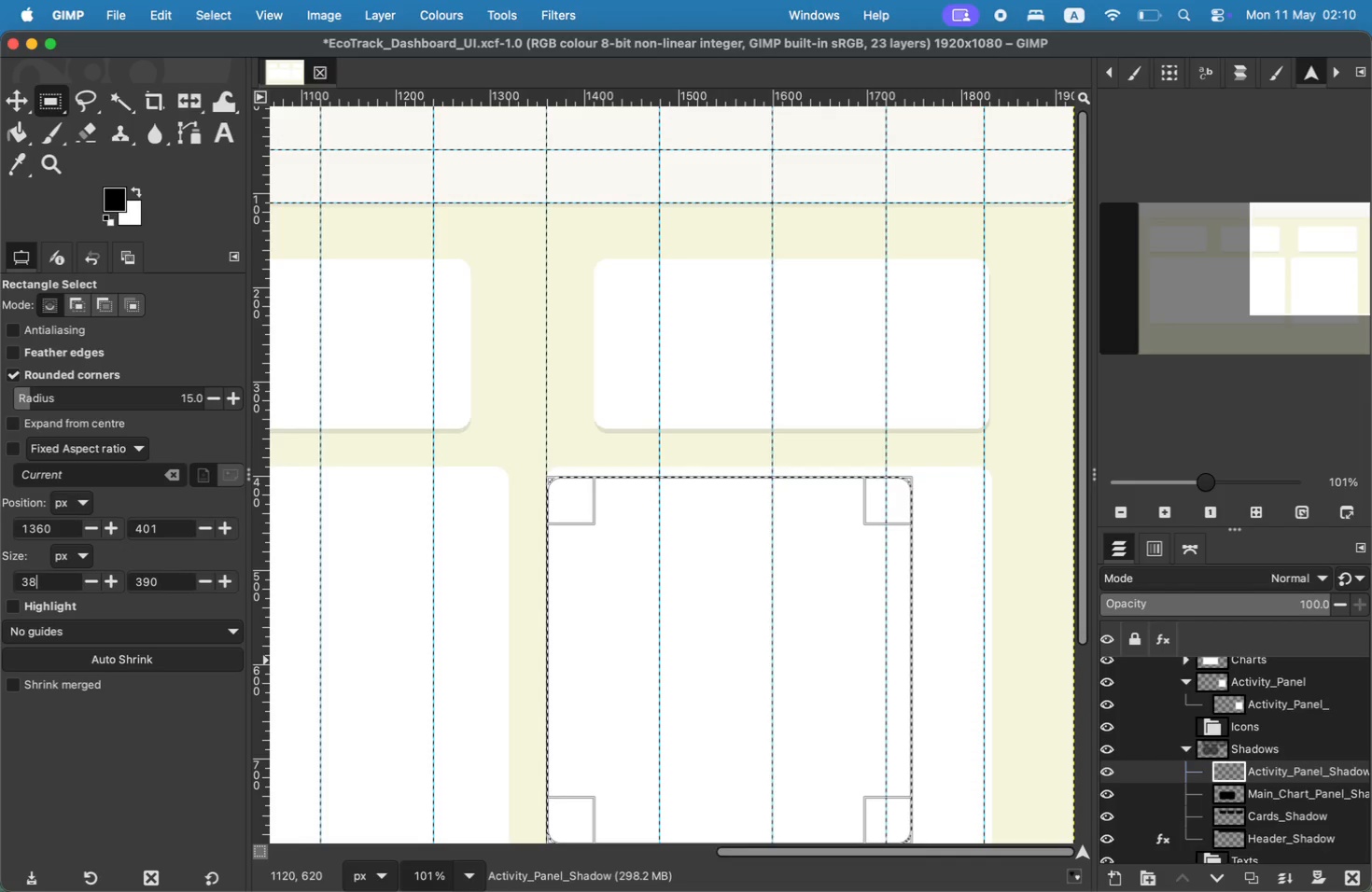 
key(Backspace)
 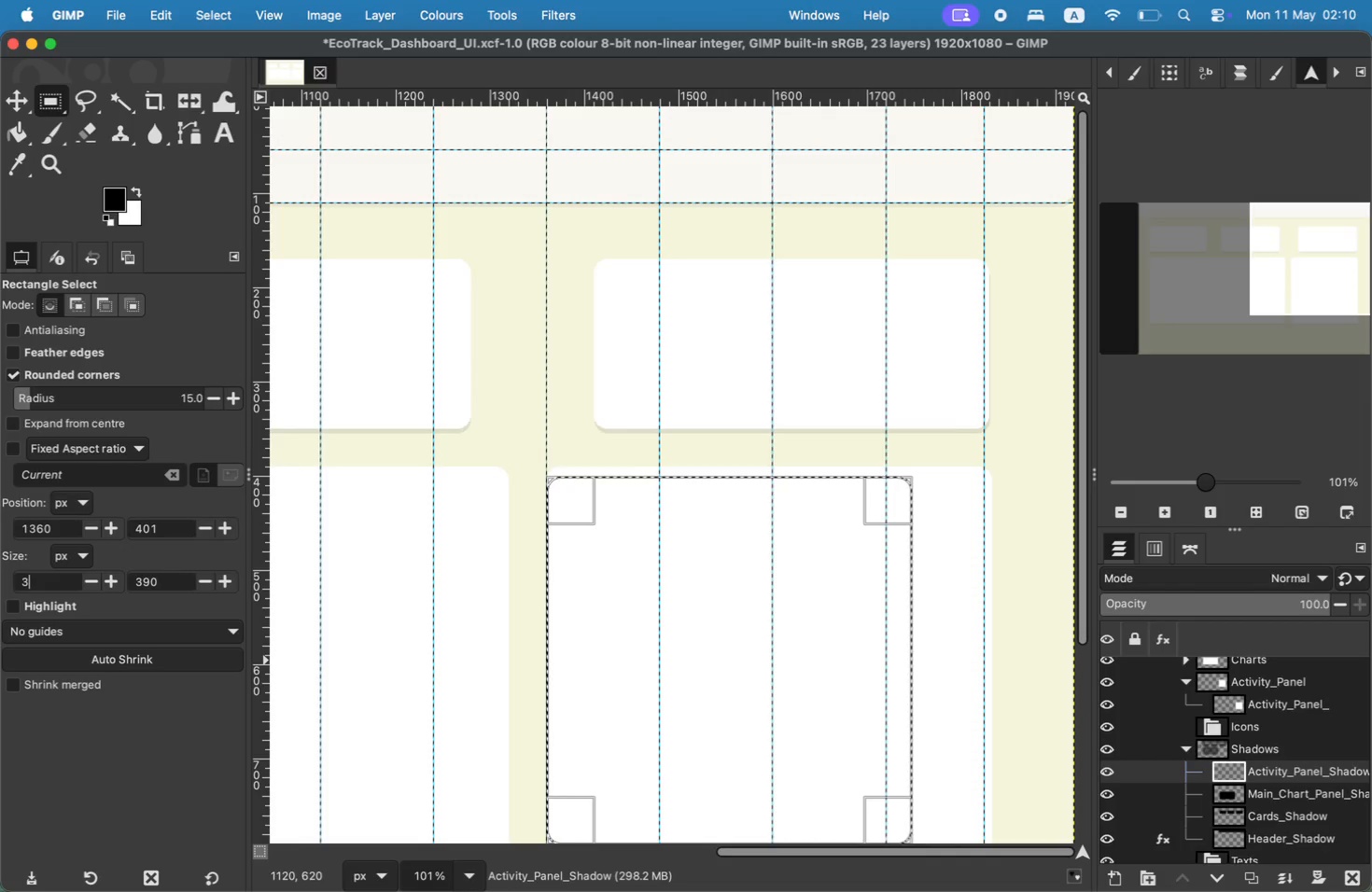 
key(Backspace)
 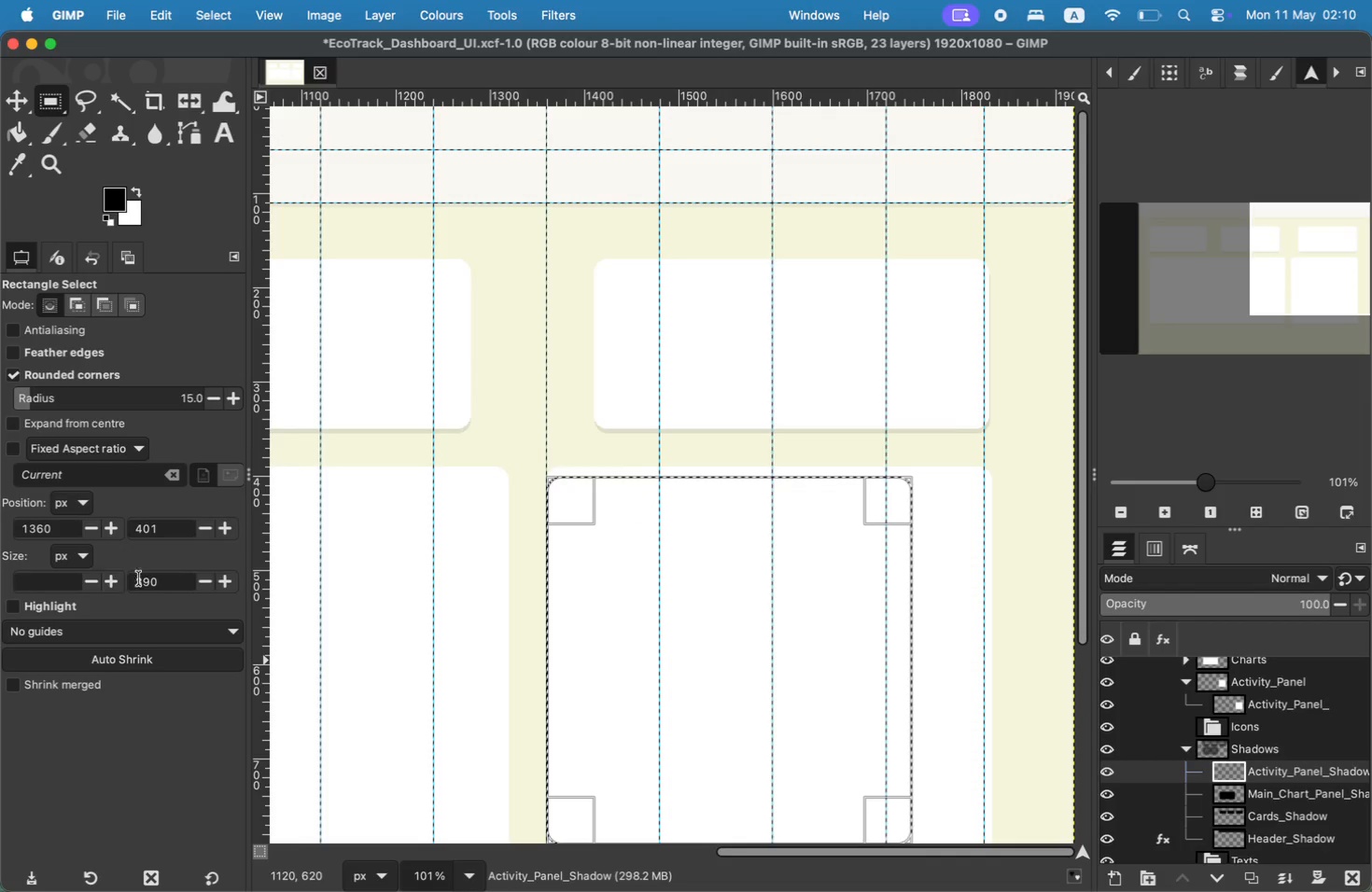 
double_click([152, 579])
 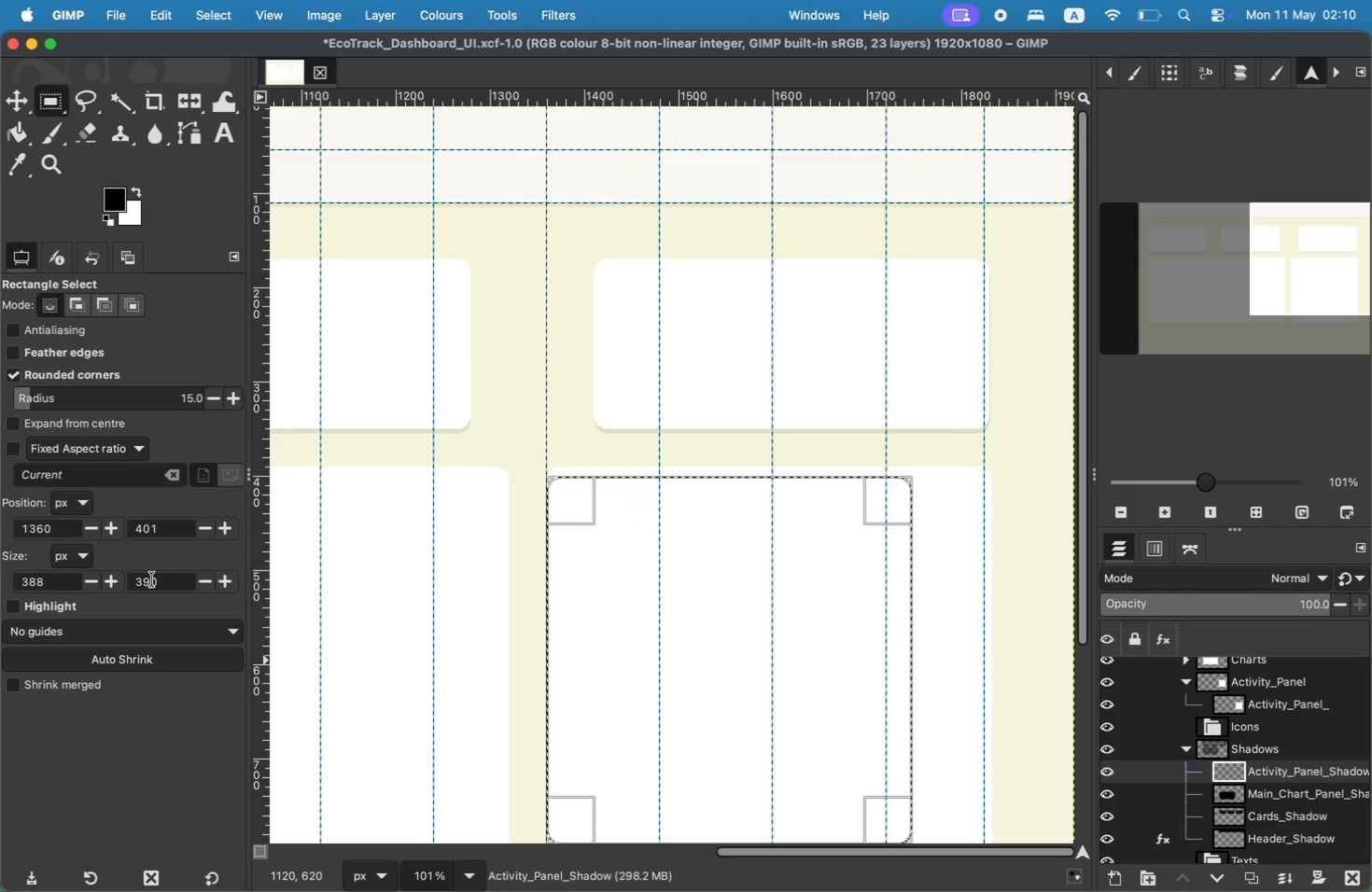 
type(470)
 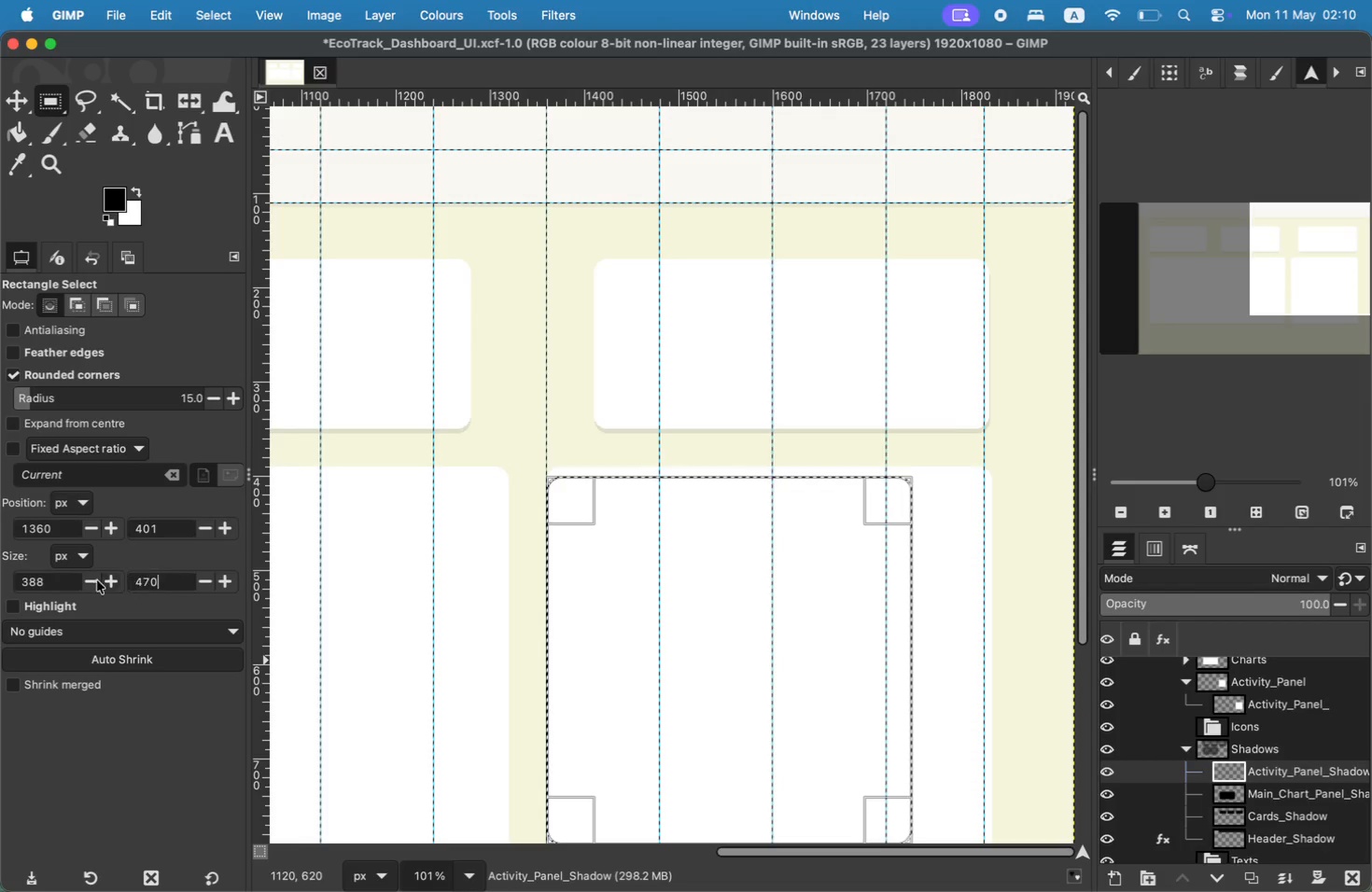 
double_click([46, 576])
 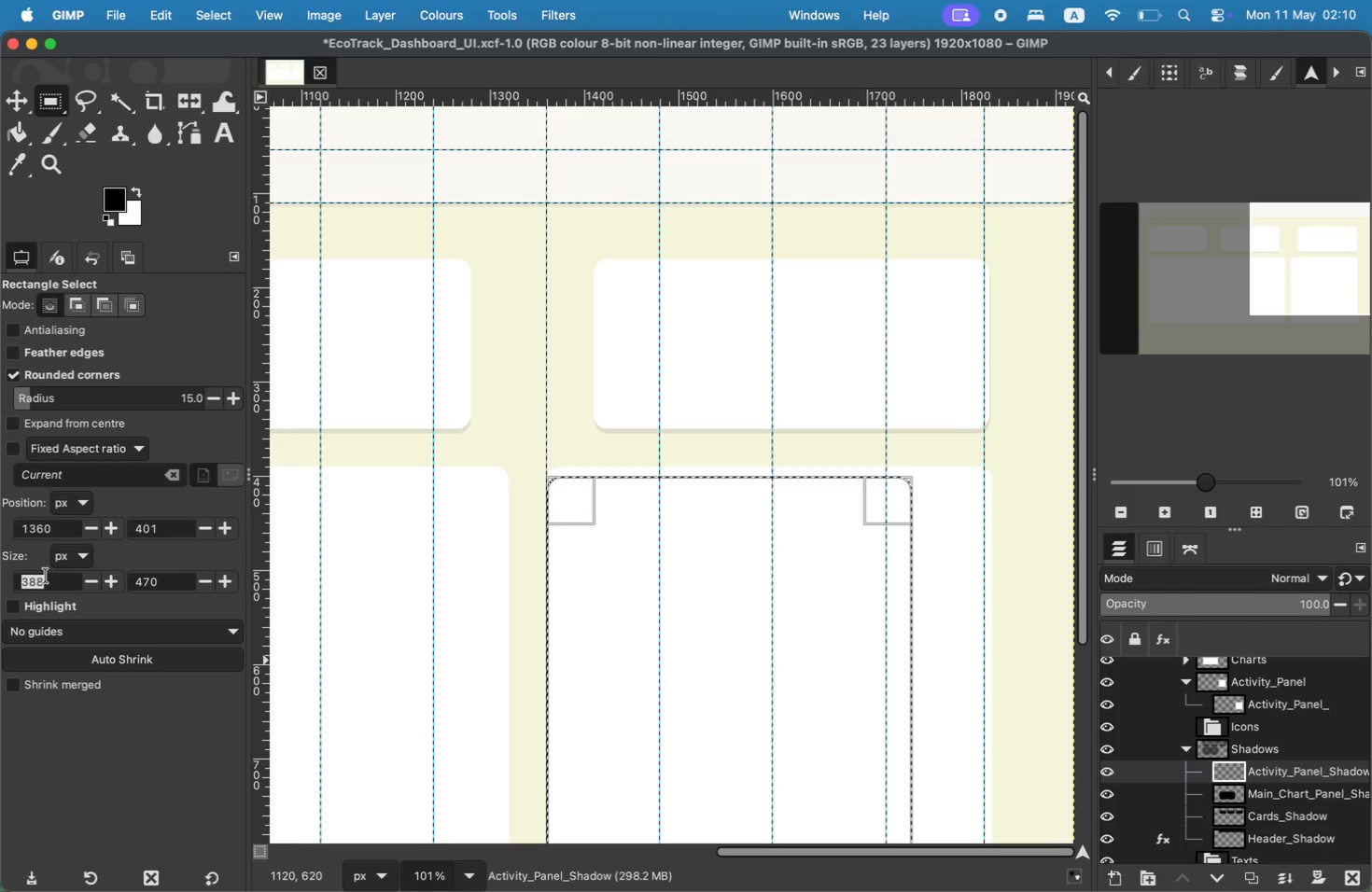 
type(480)
 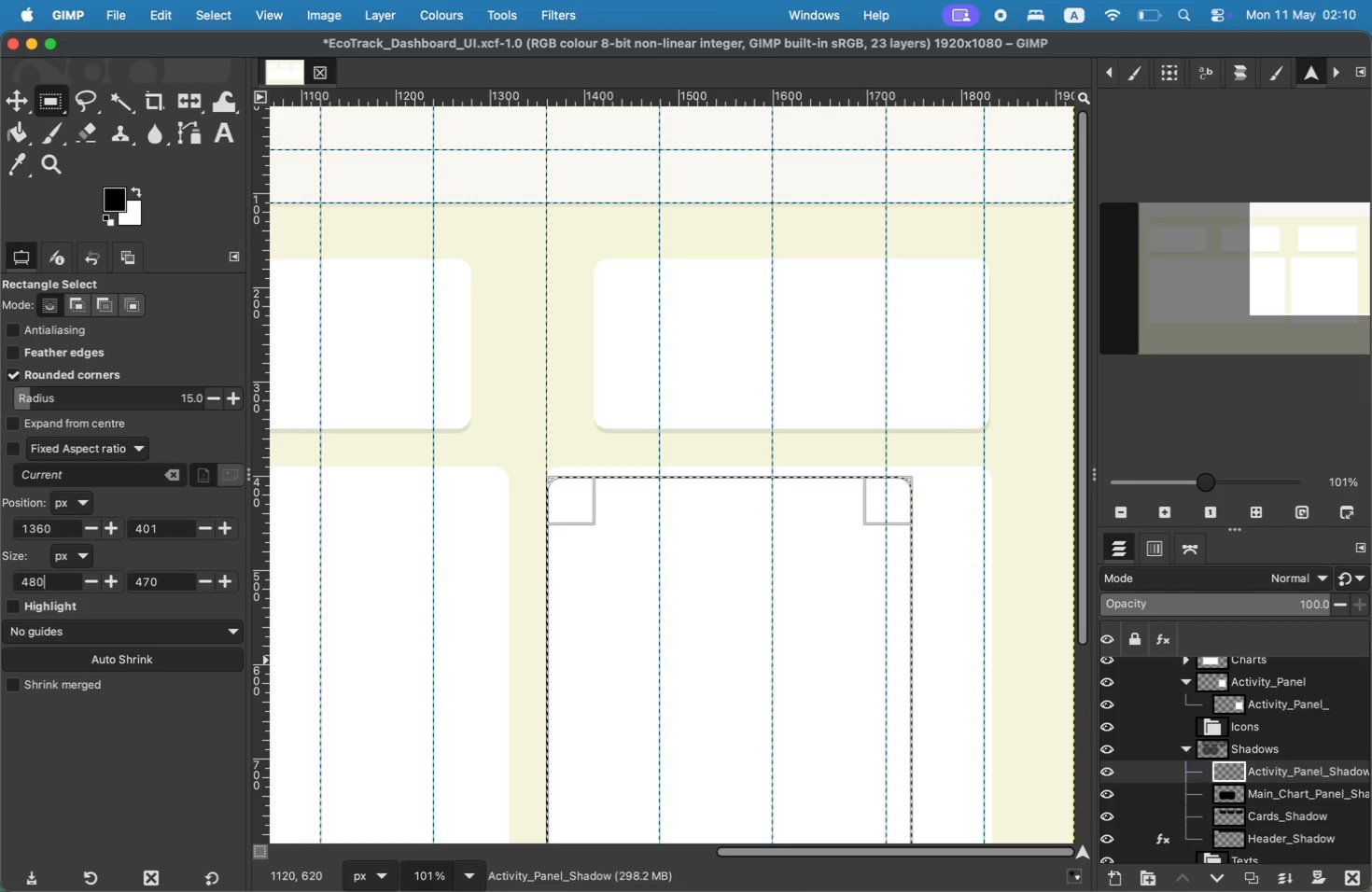 
left_click([160, 579])
 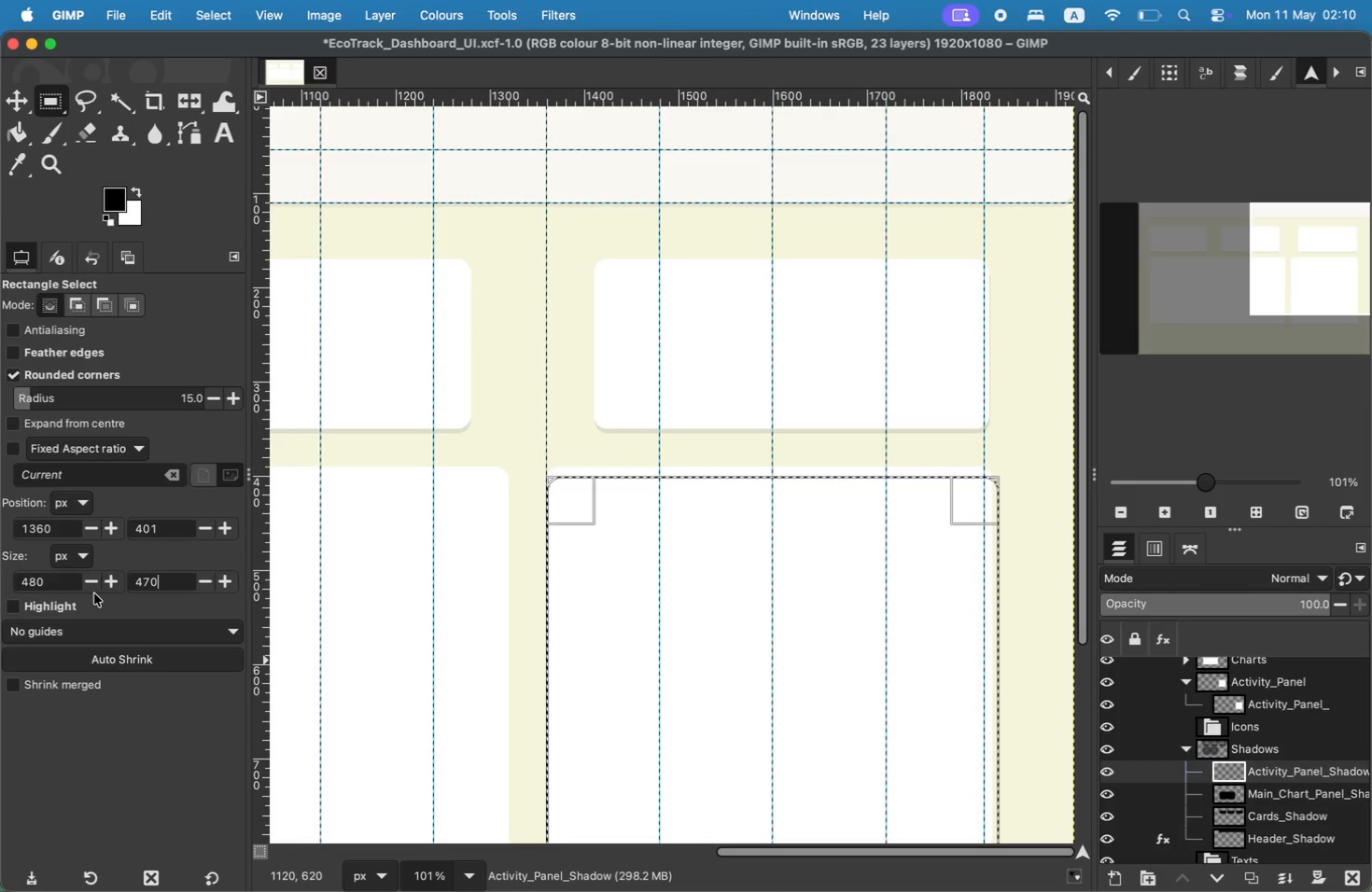 
double_click([94, 591])
 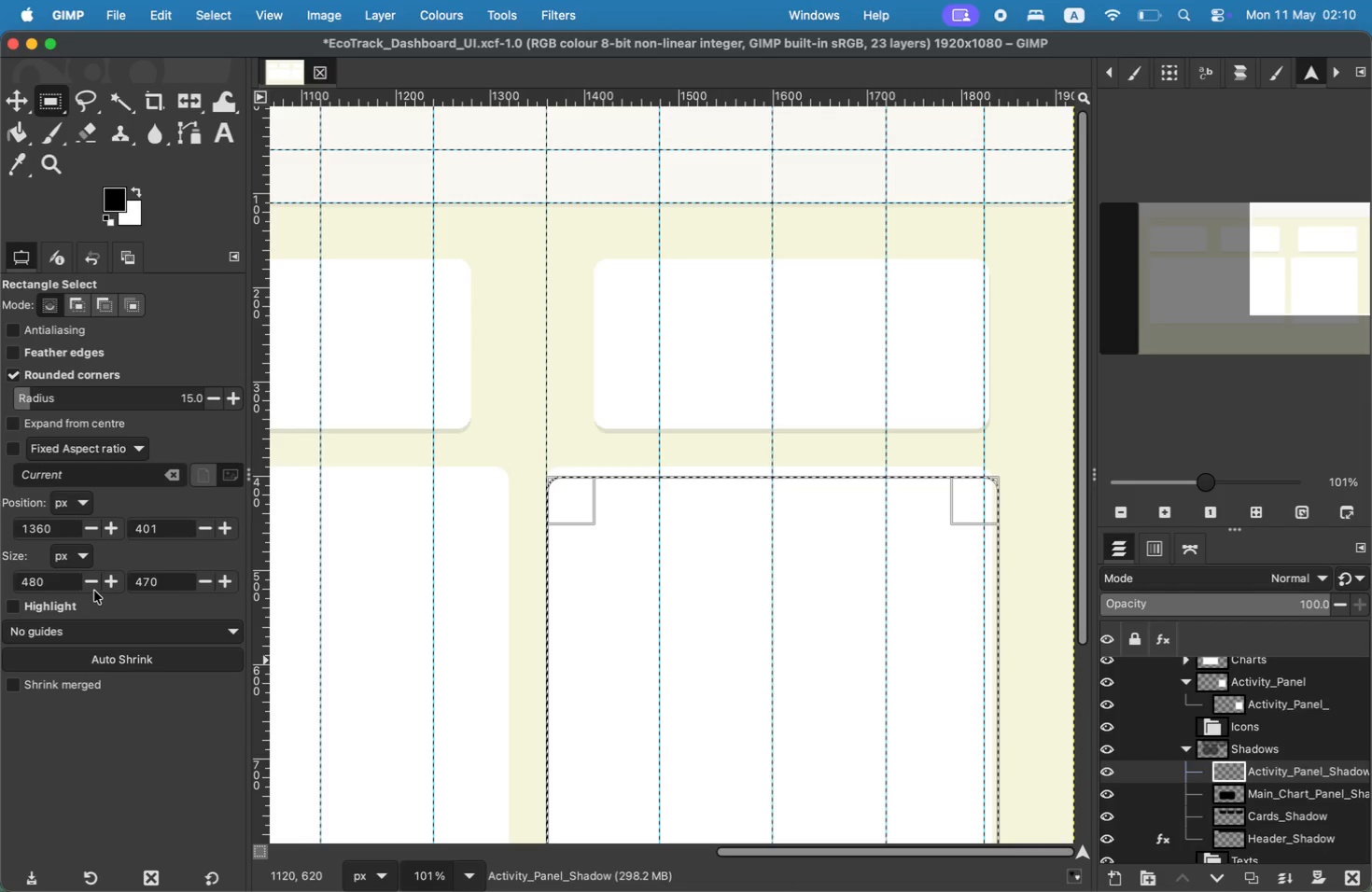 
triple_click([94, 591])
 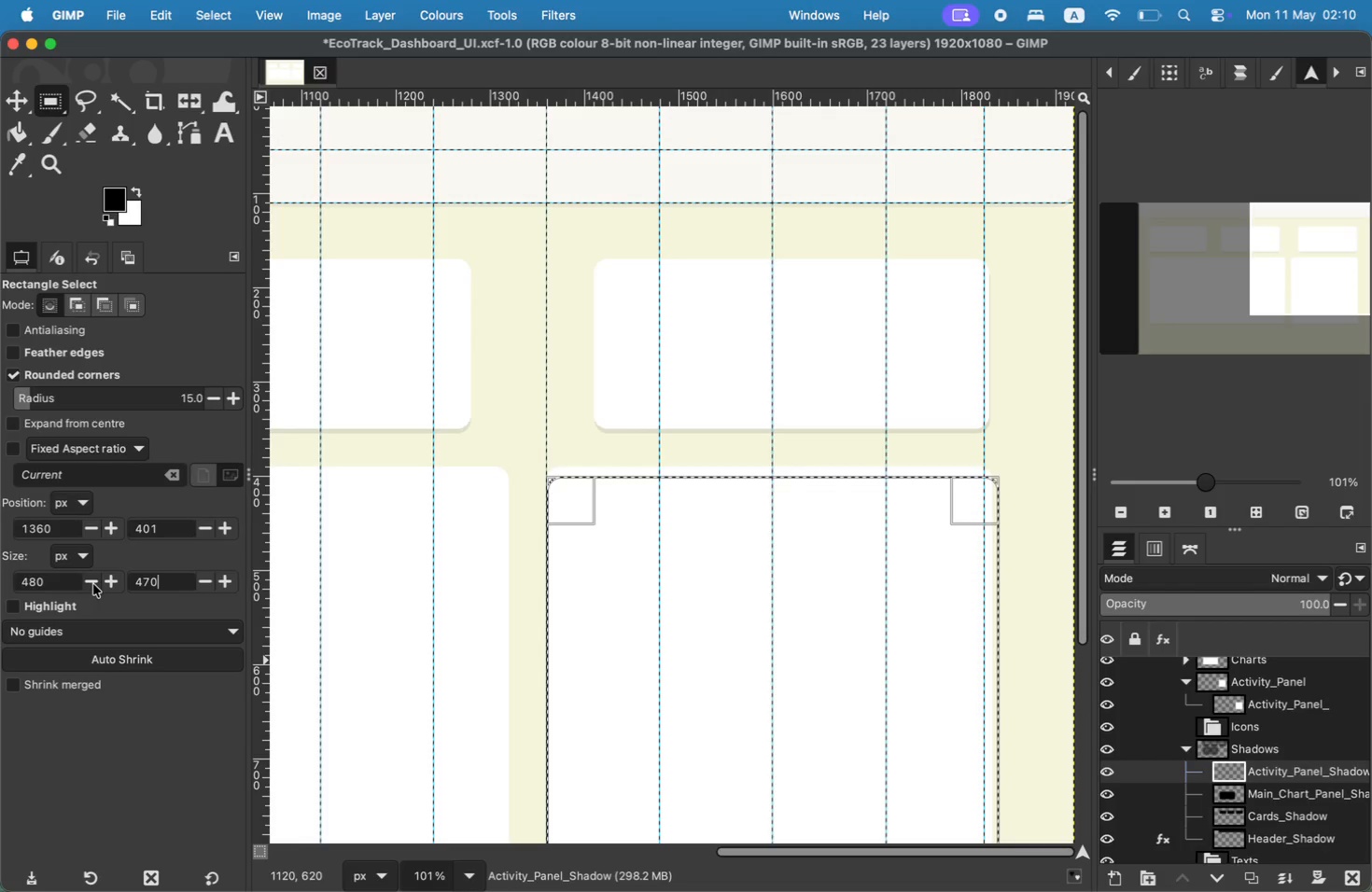 
triple_click([92, 580])
 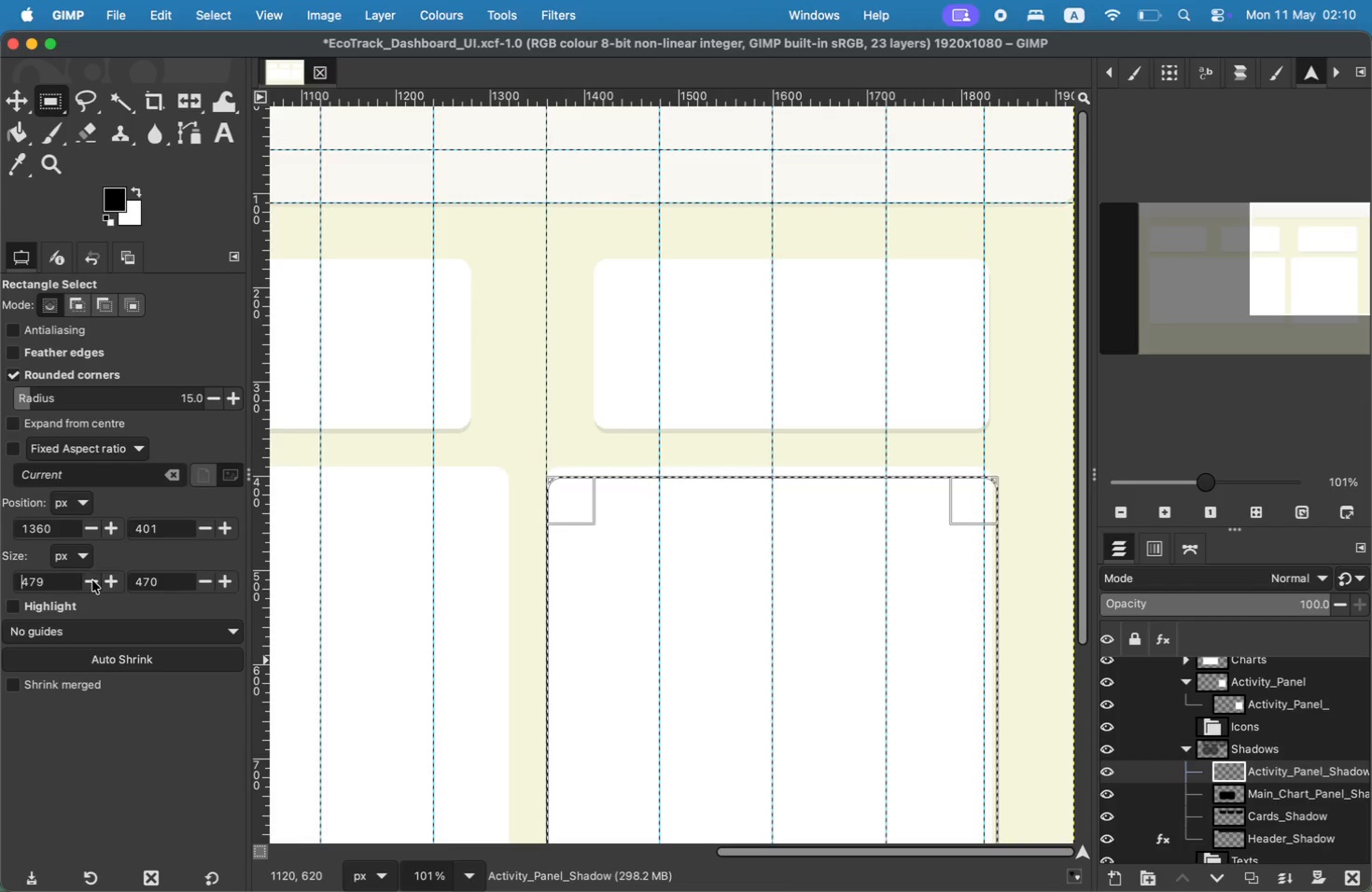 
triple_click([92, 580])
 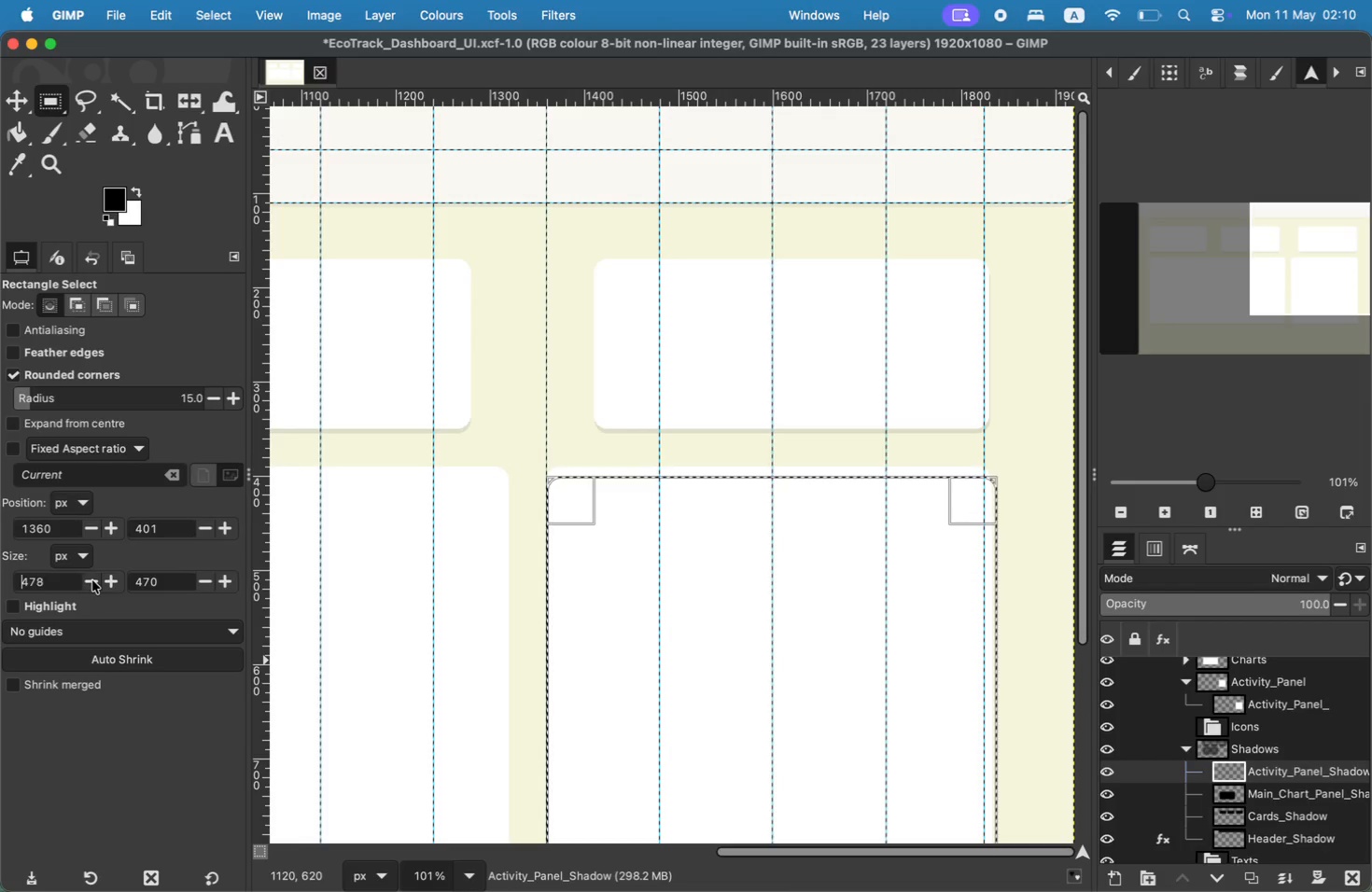 
triple_click([92, 580])
 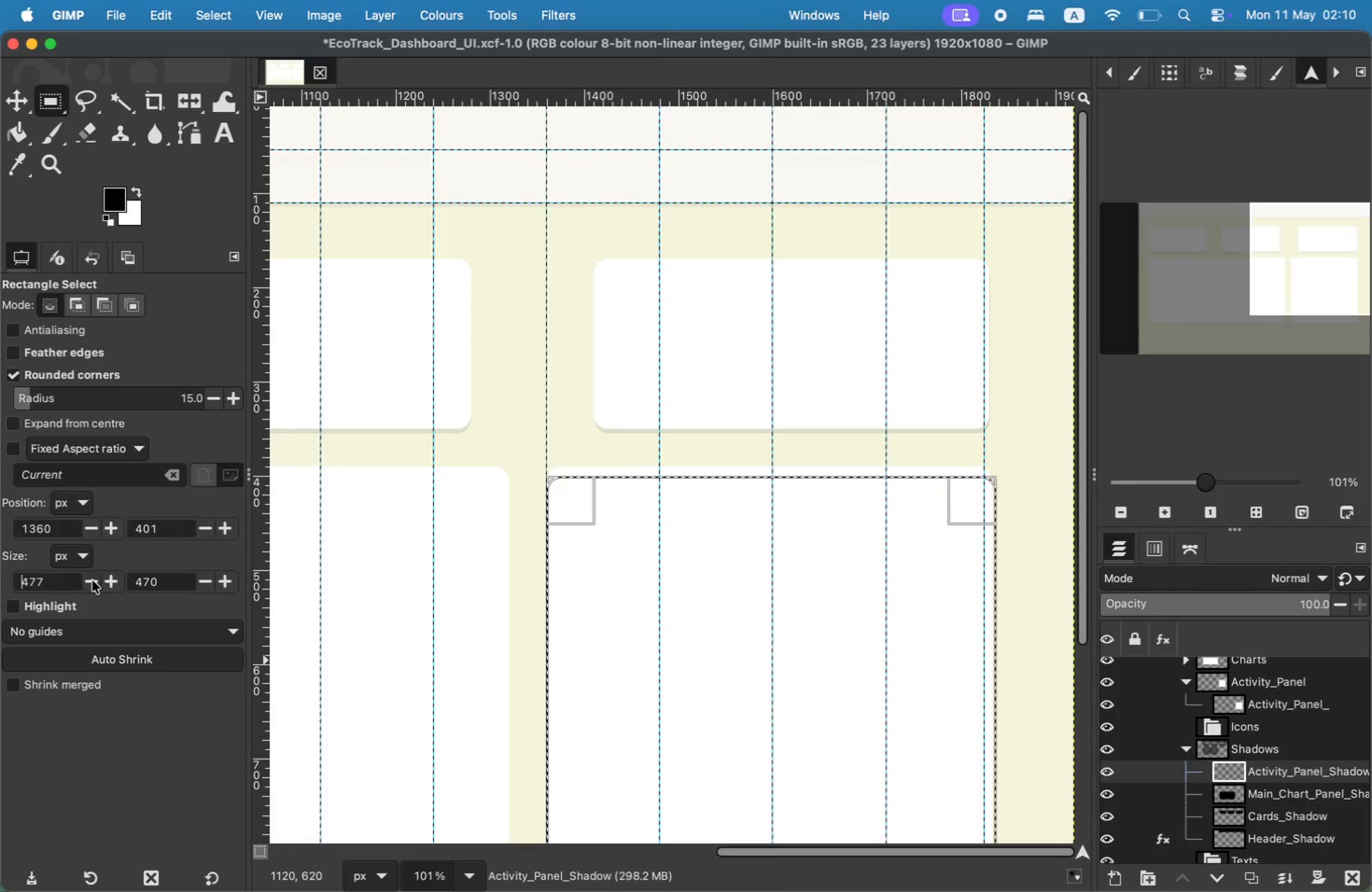 
triple_click([92, 580])
 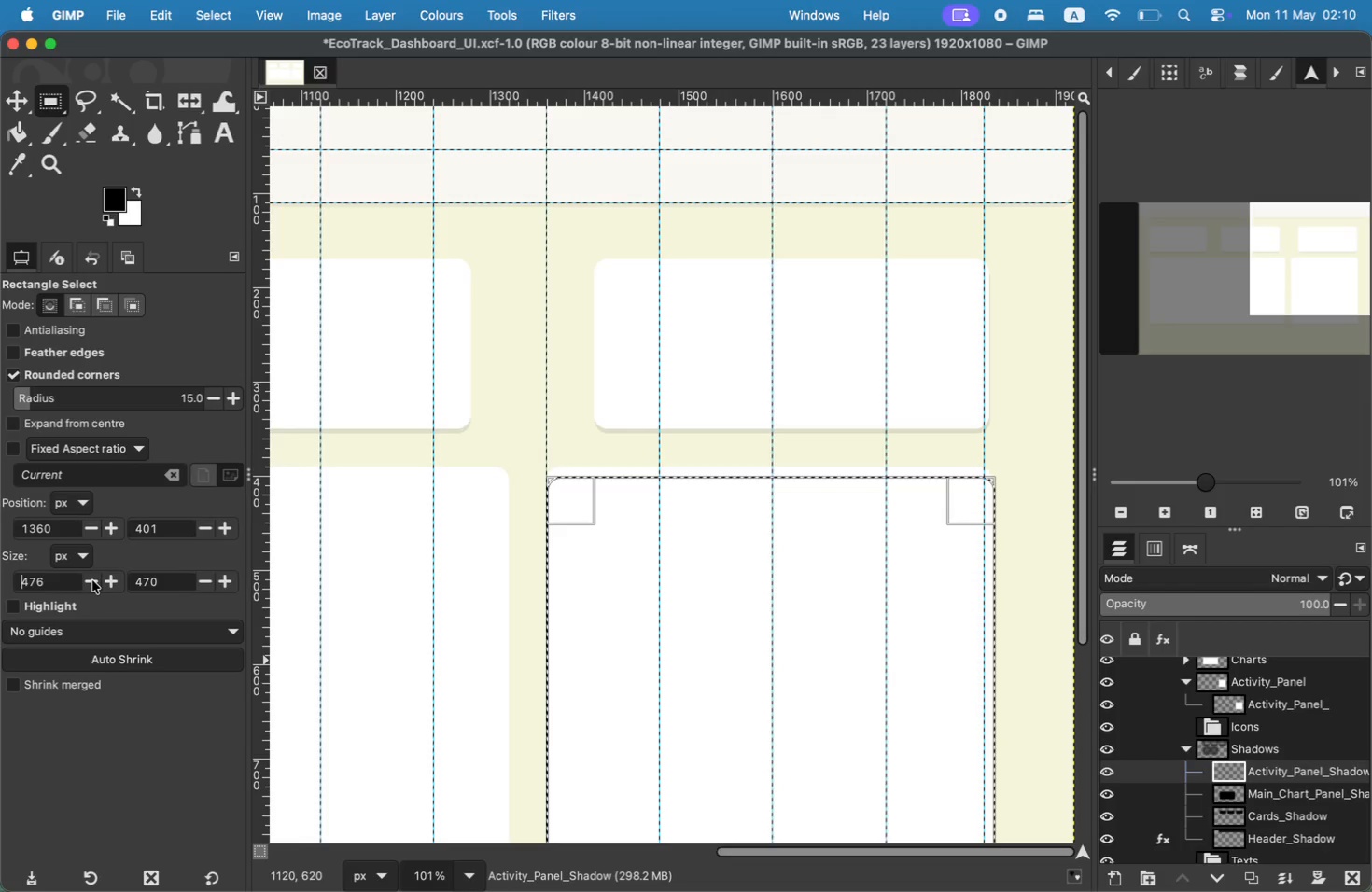 
triple_click([92, 580])
 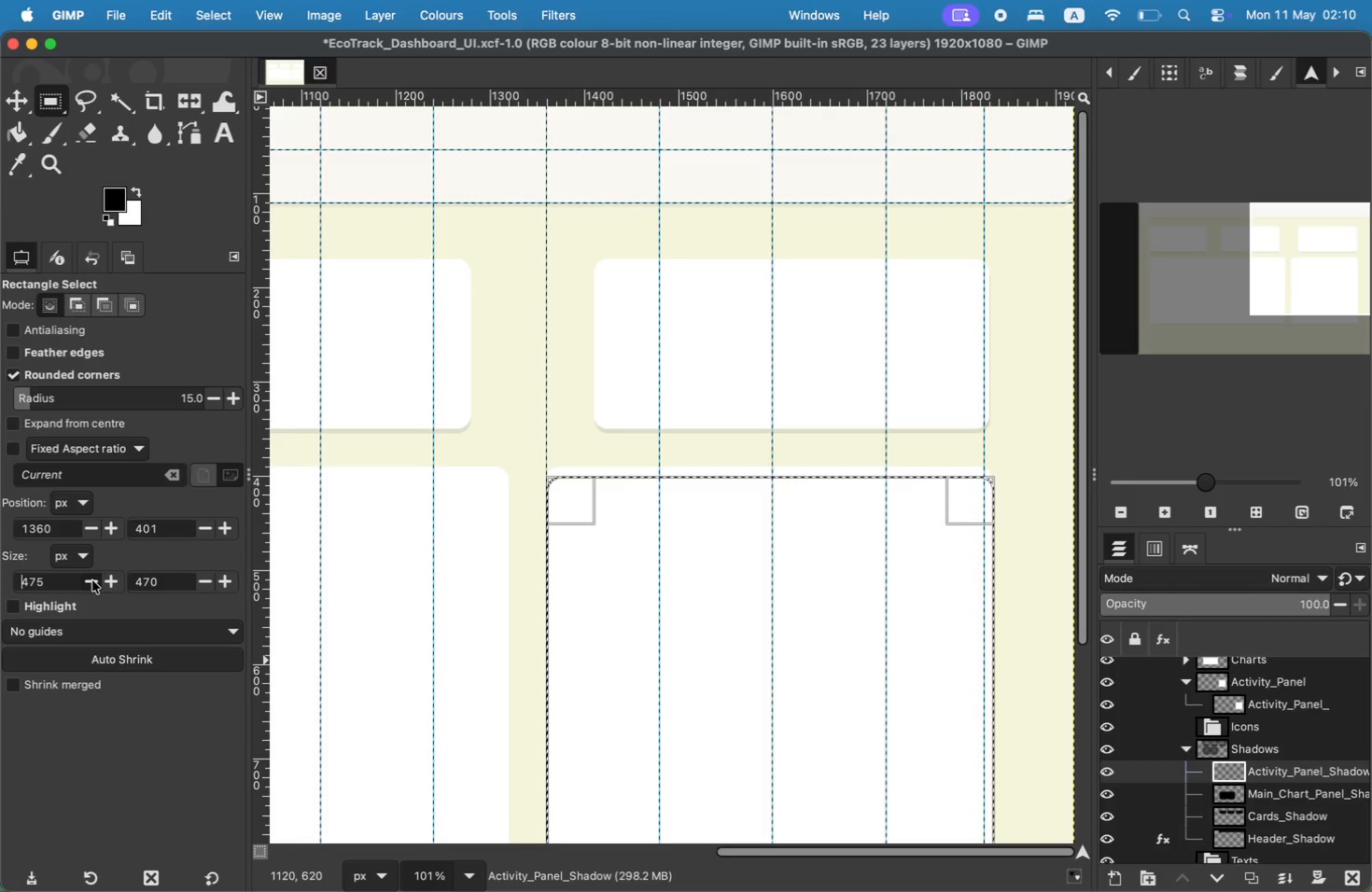 
left_click([92, 580])
 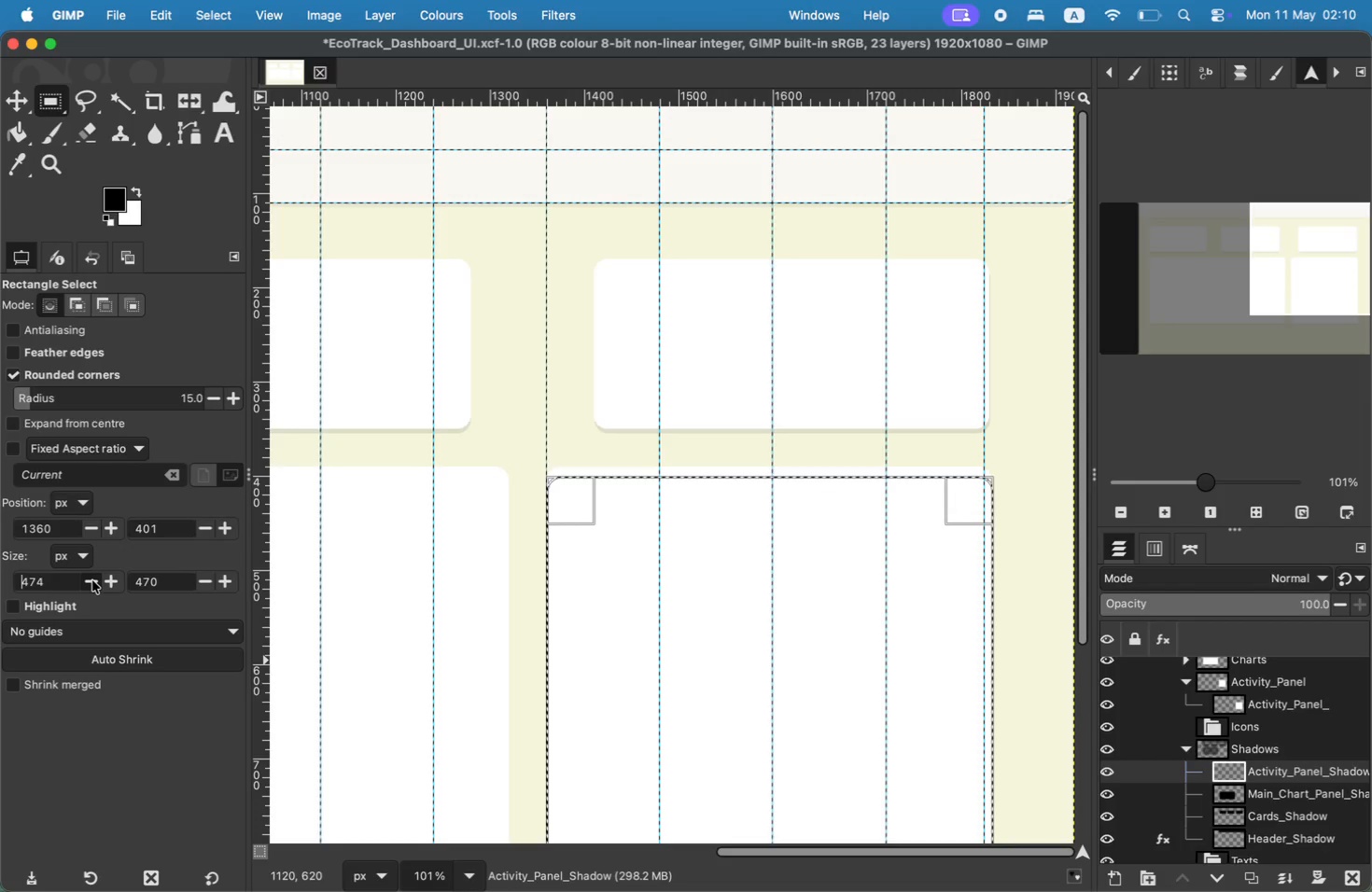 
hold_key(key=CommandLeft, duration=1.95)
 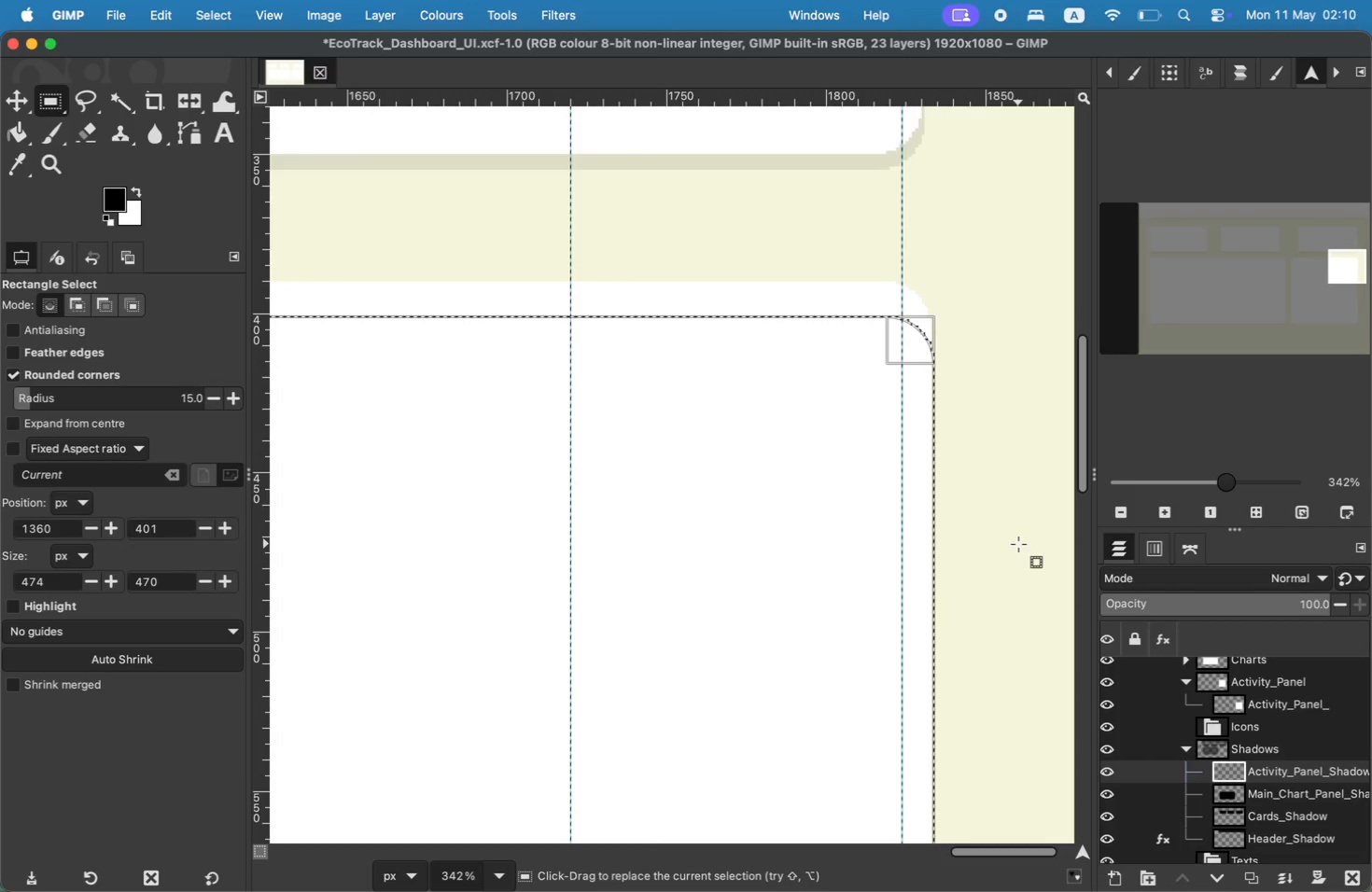 
hold_key(key=CommandLeft, duration=1.37)
 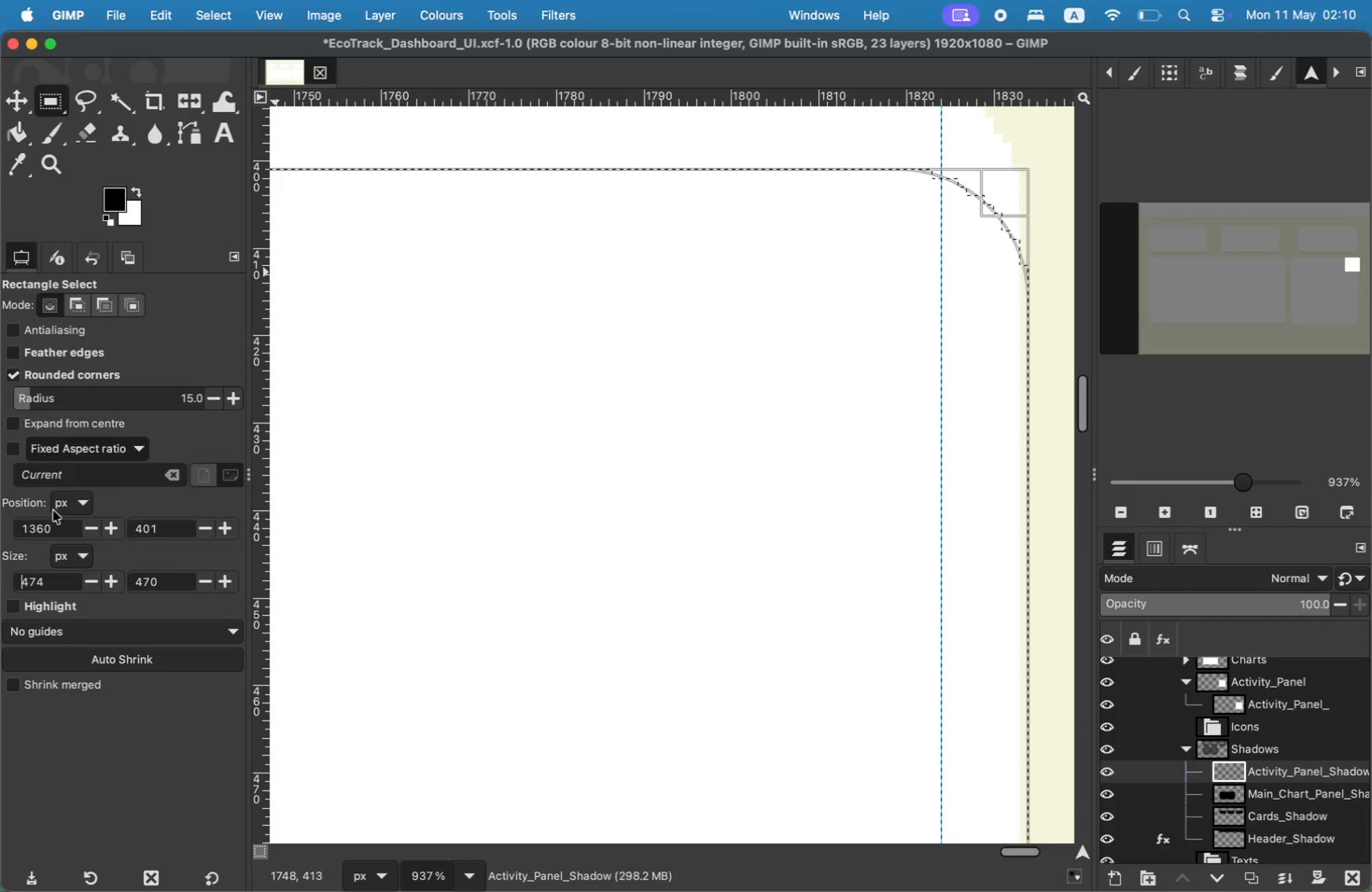 
double_click([93, 578])
 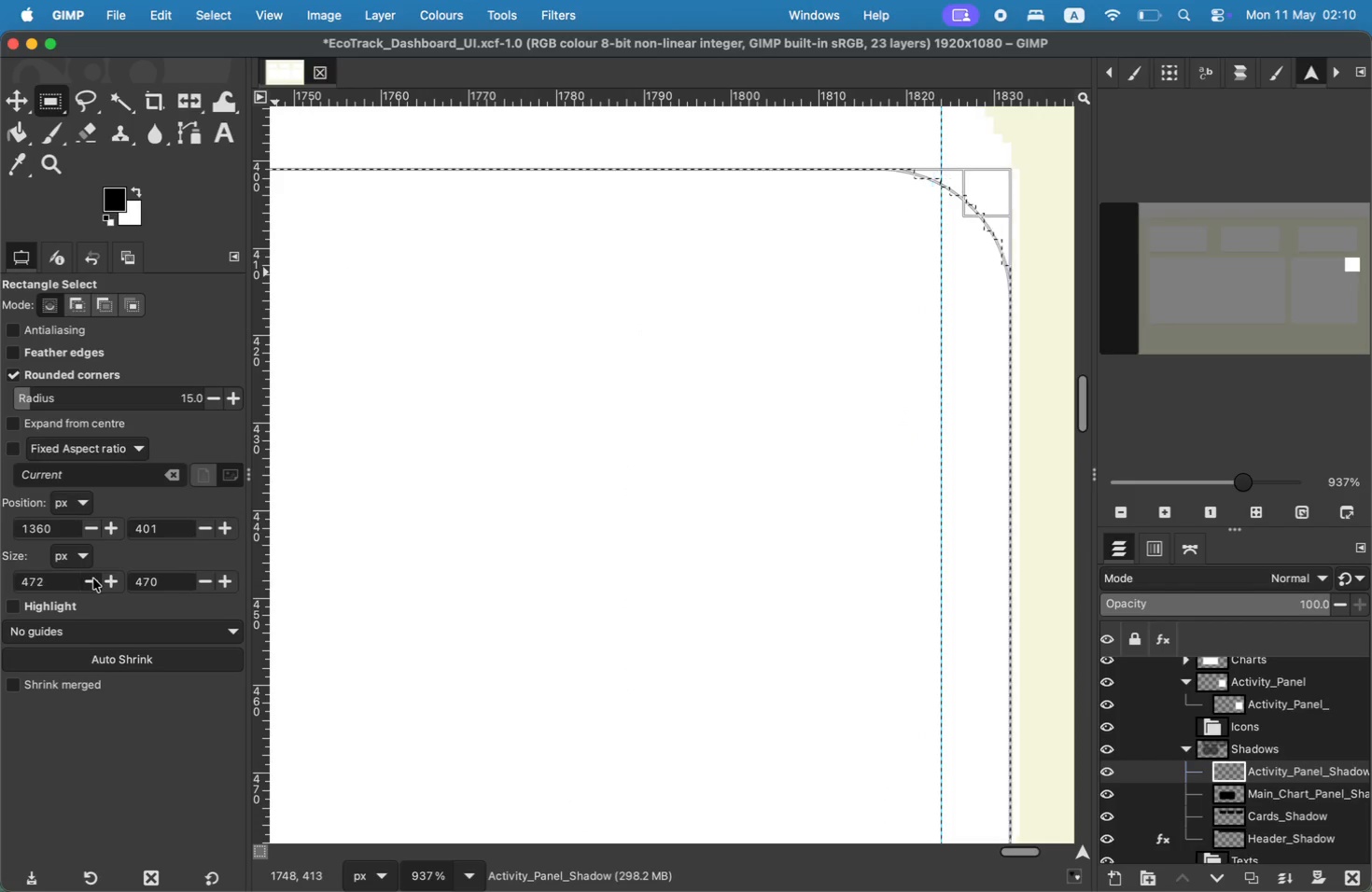 
triple_click([93, 578])
 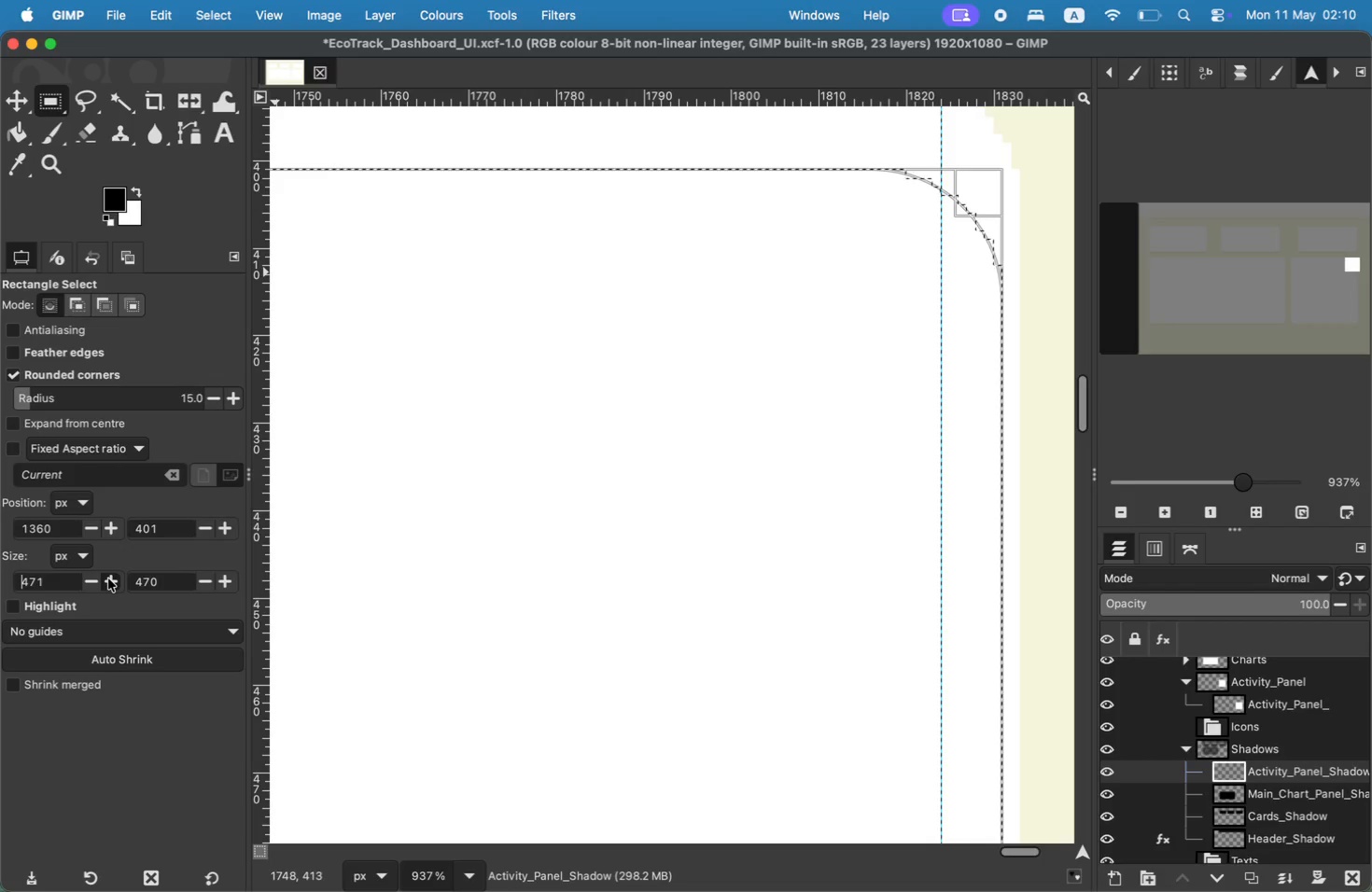 
double_click([108, 578])
 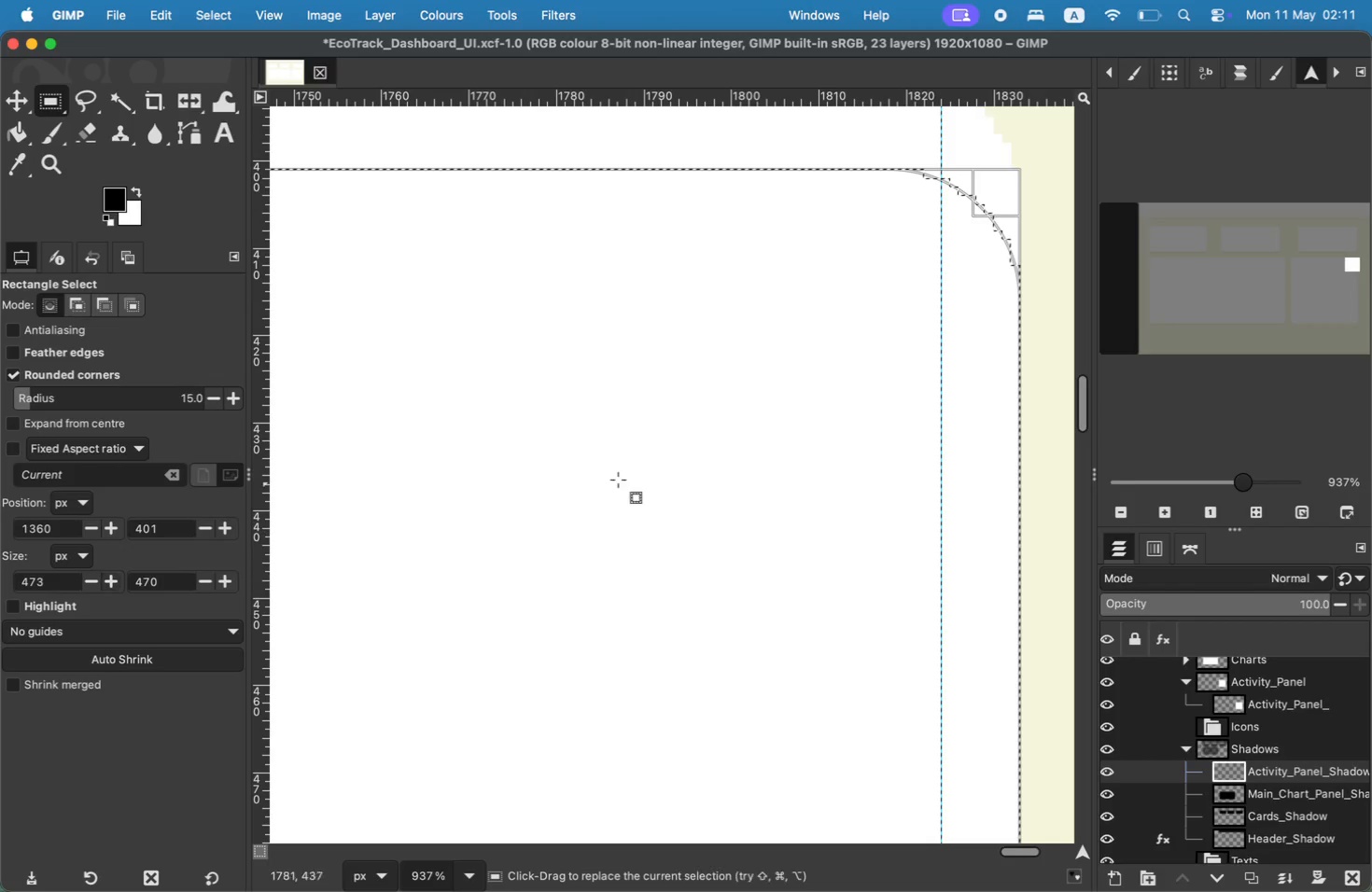 
left_click([63, 531])
 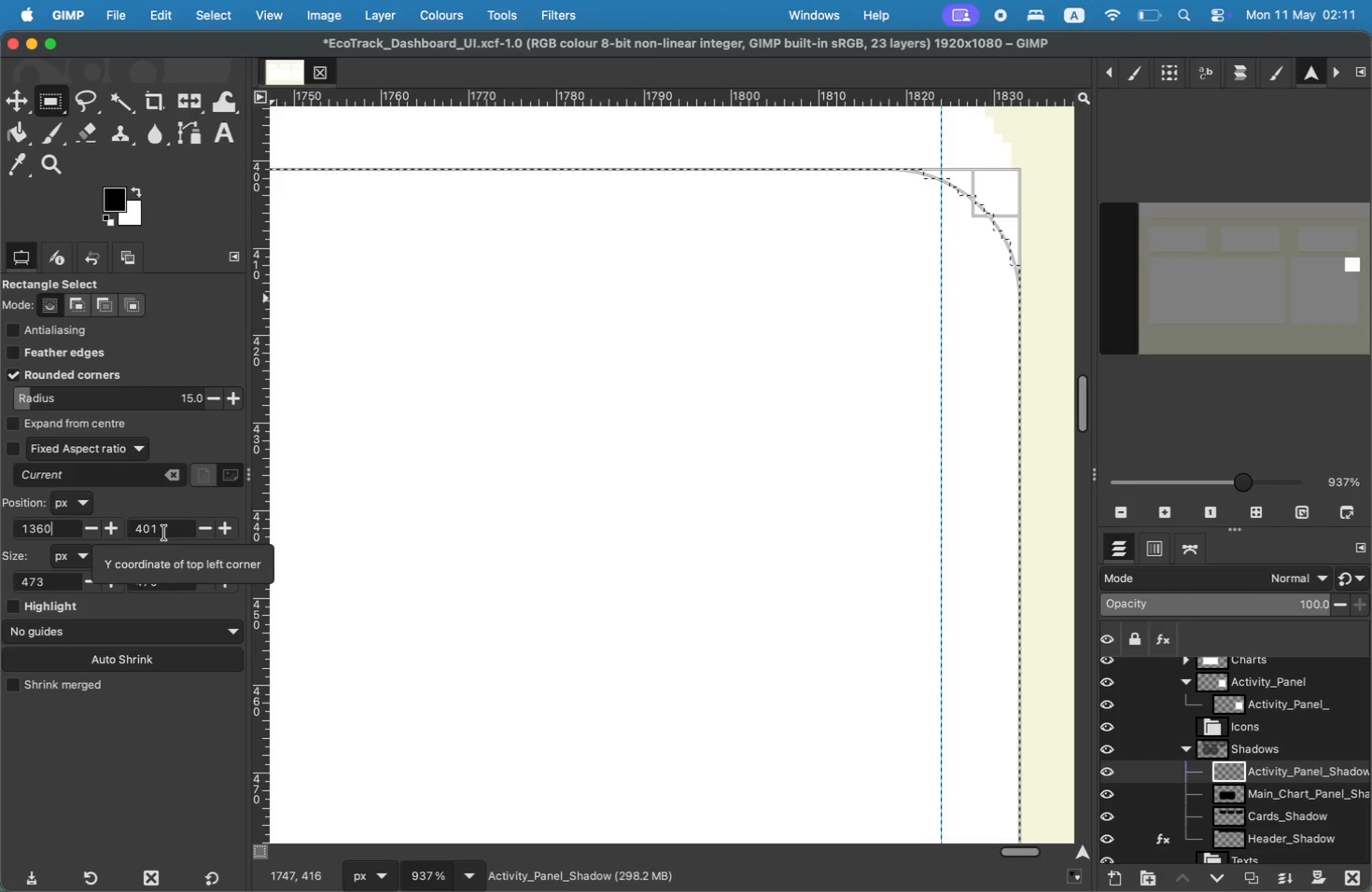 
left_click([164, 533])
 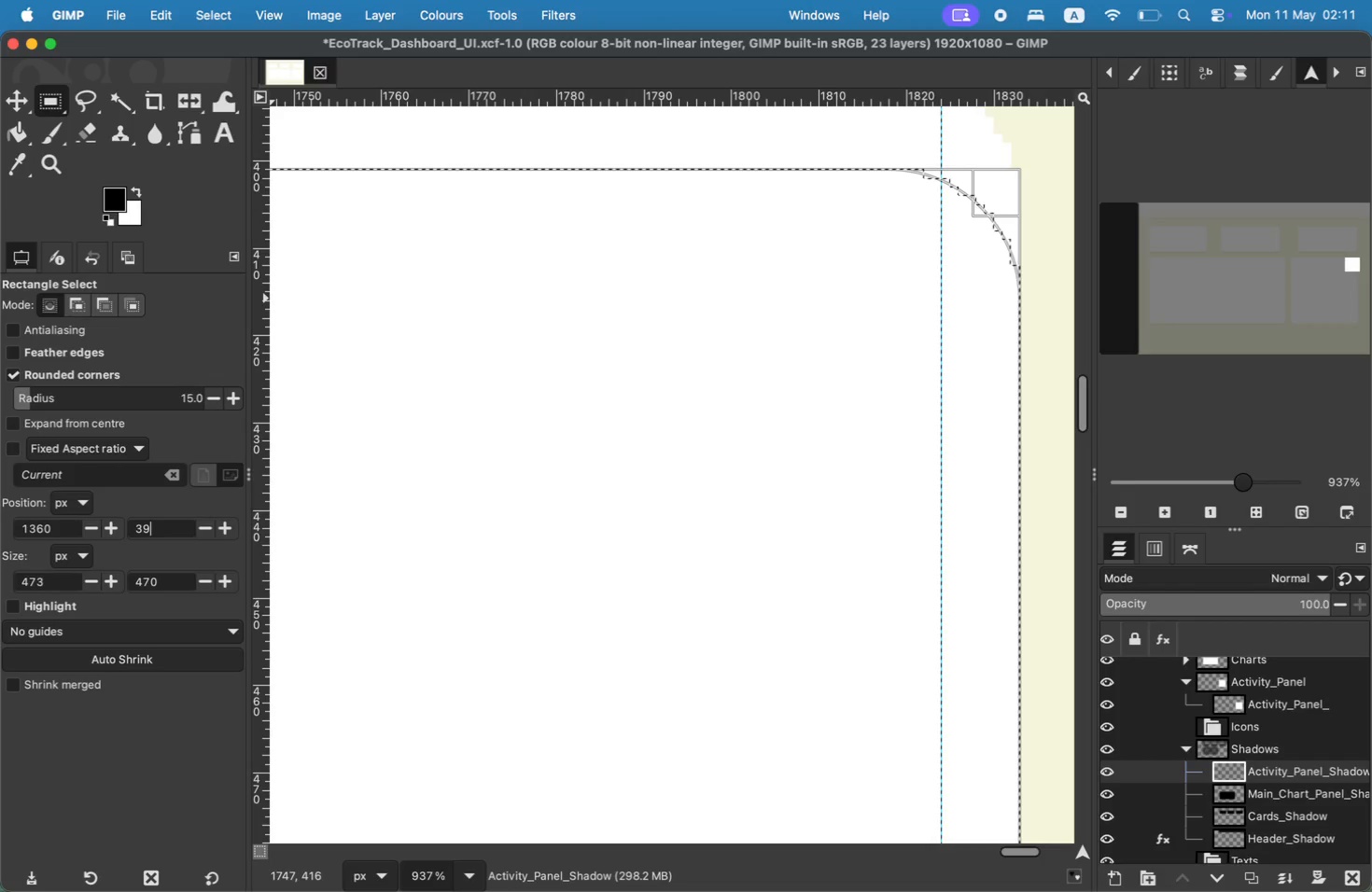 
key(Backspace)
key(Backspace)
key(Backspace)
type(395)
 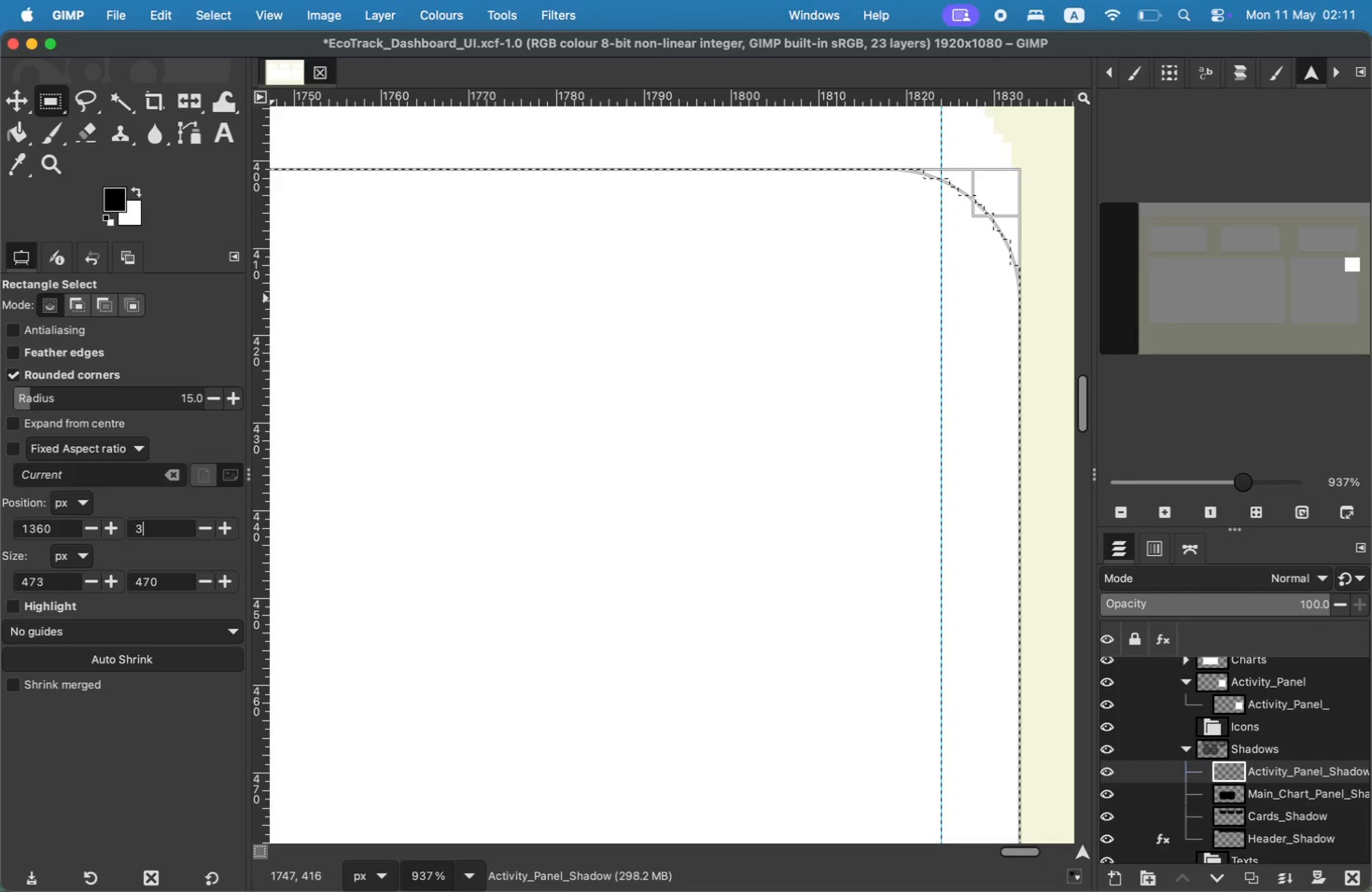 
left_click([178, 584])
 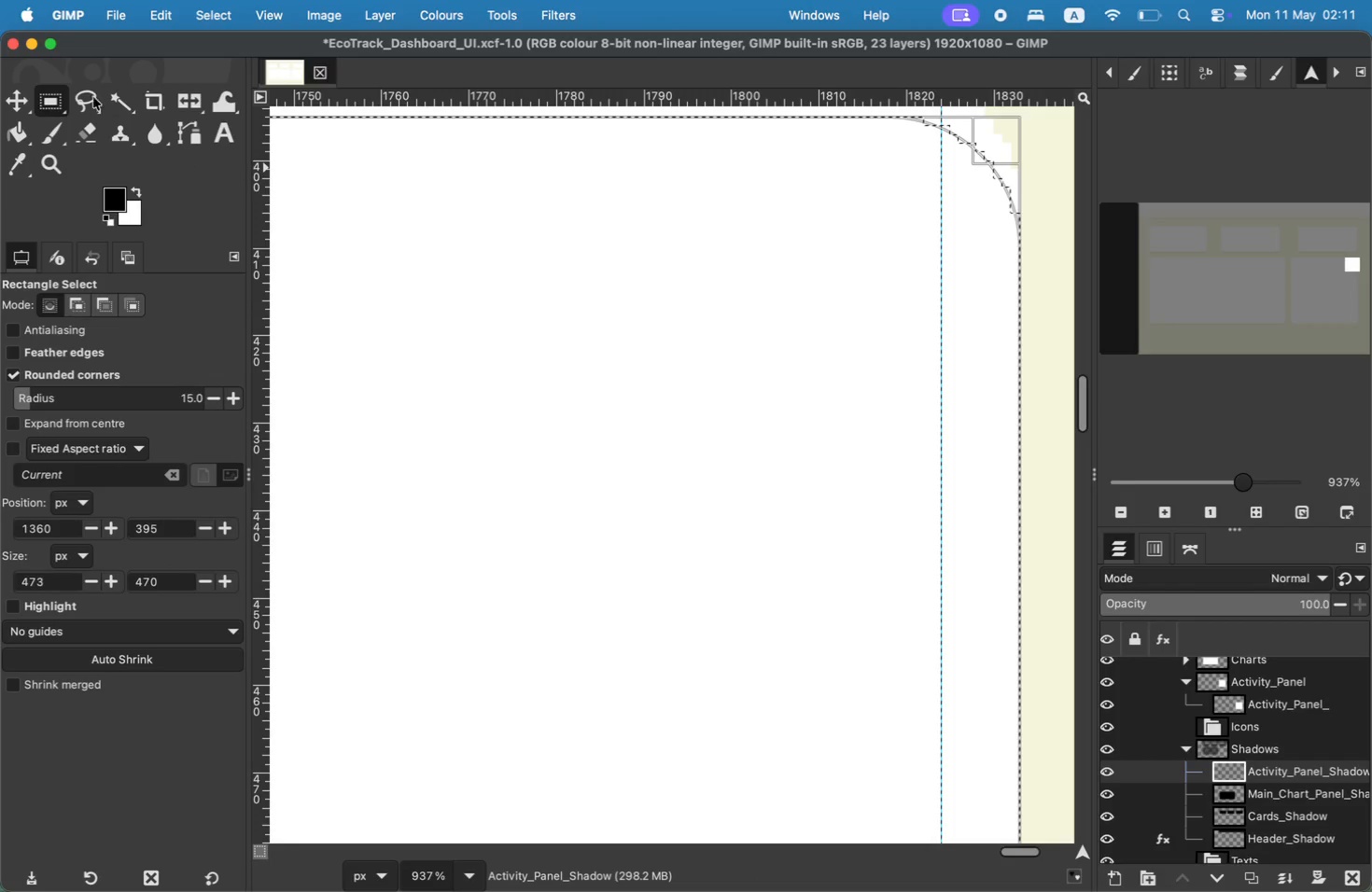 
left_click([27, 128])
 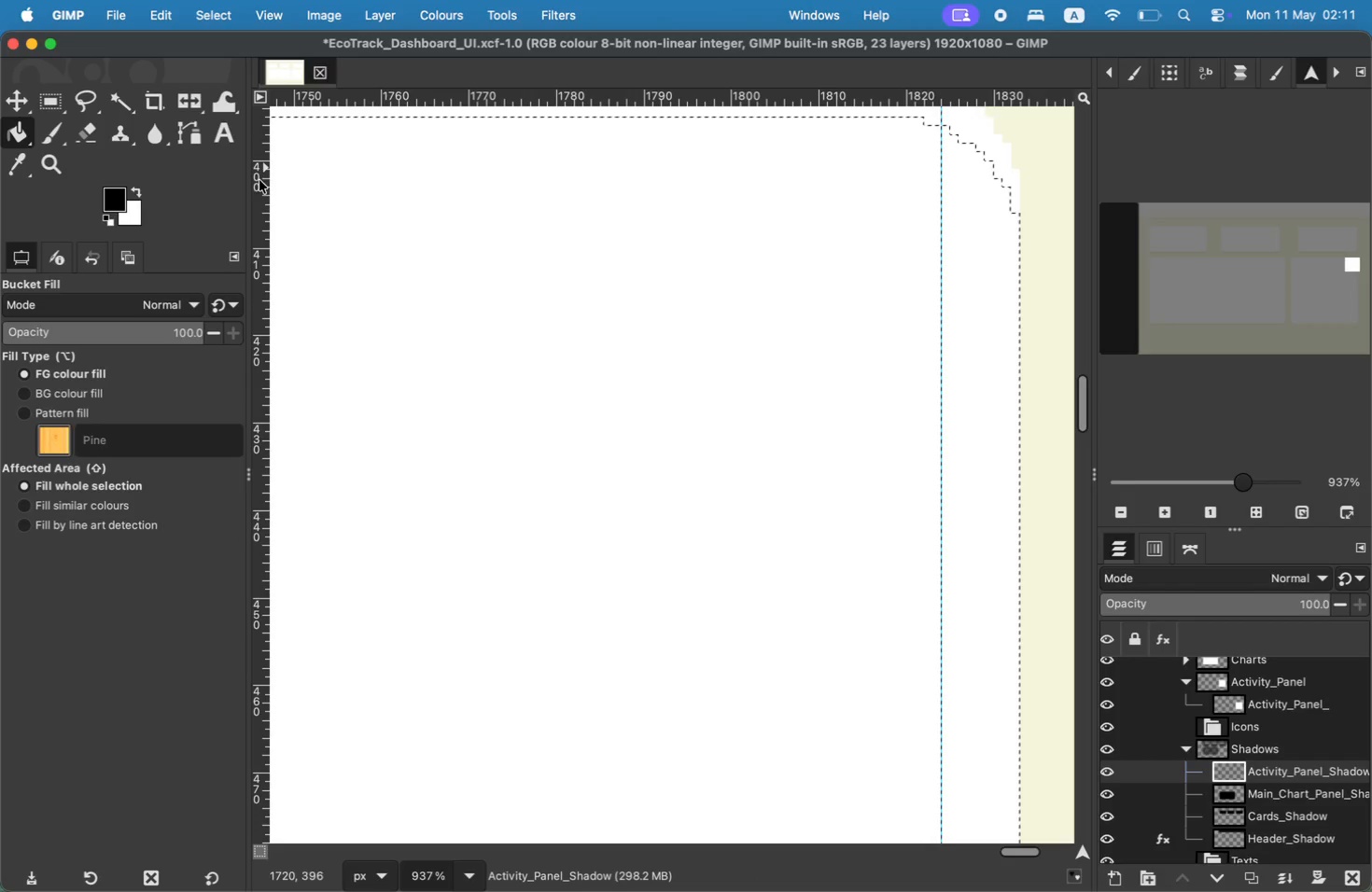 
left_click([480, 255])
 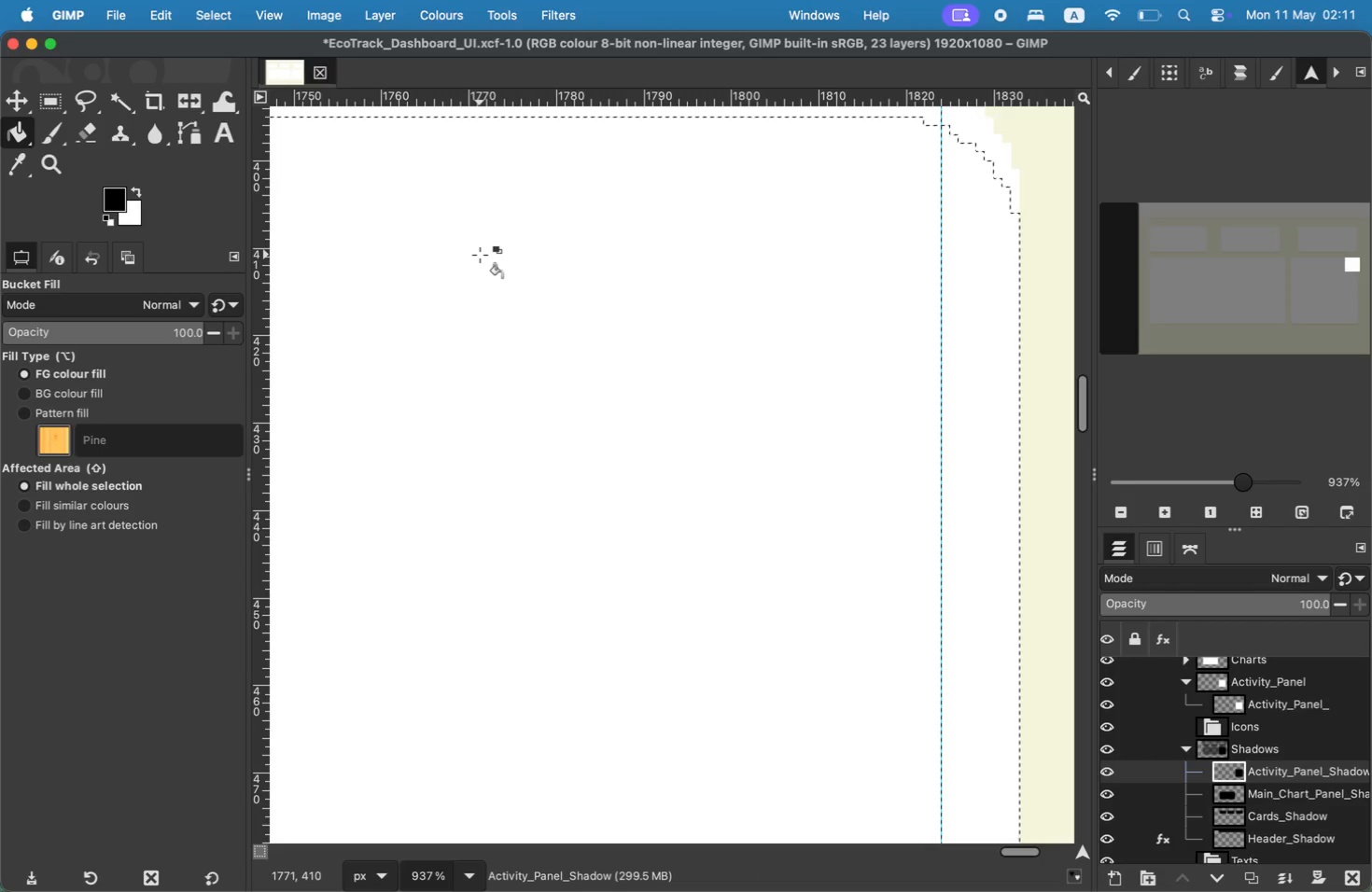 
left_click([24, 100])
 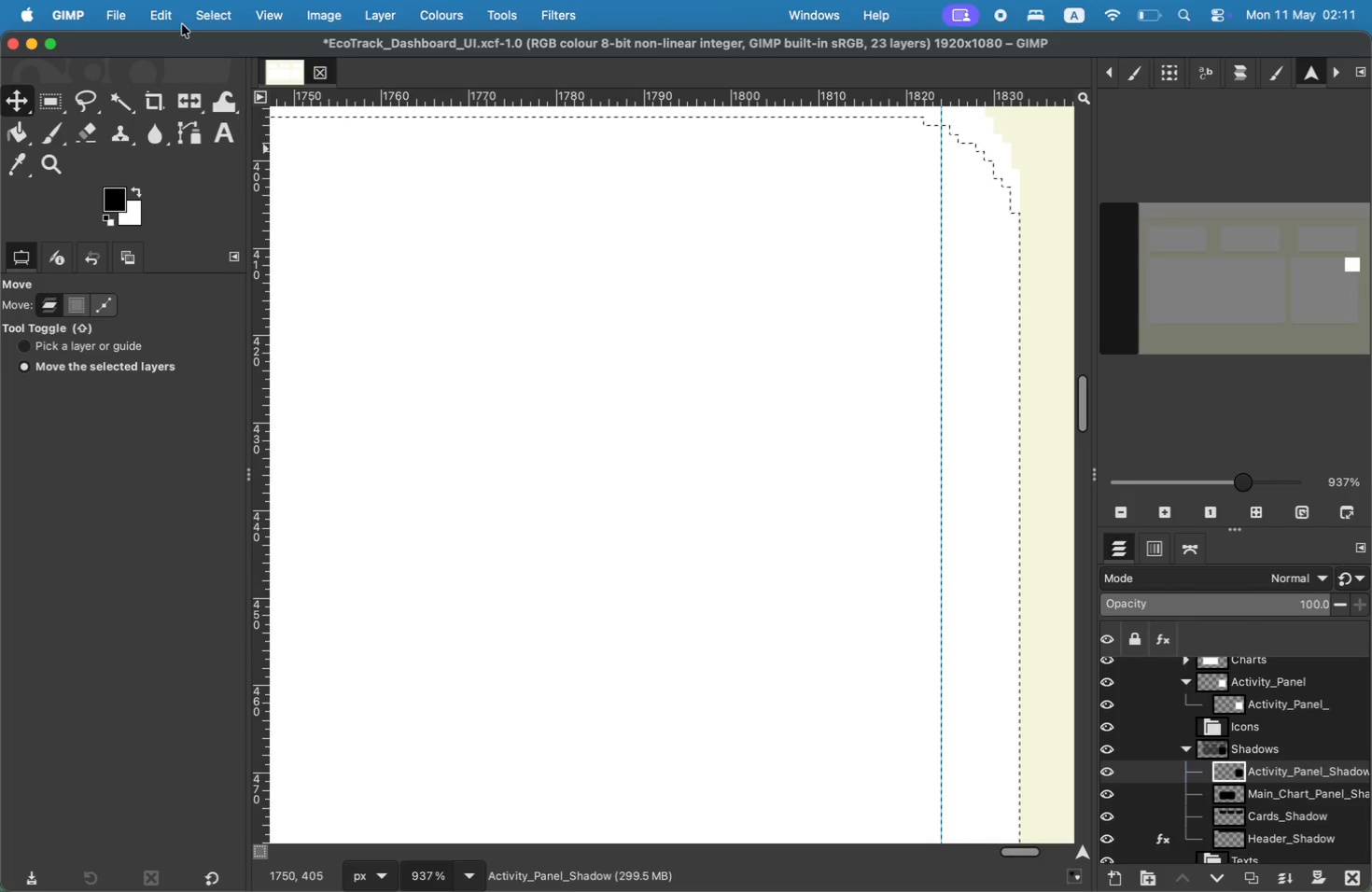 
left_click([217, 15])
 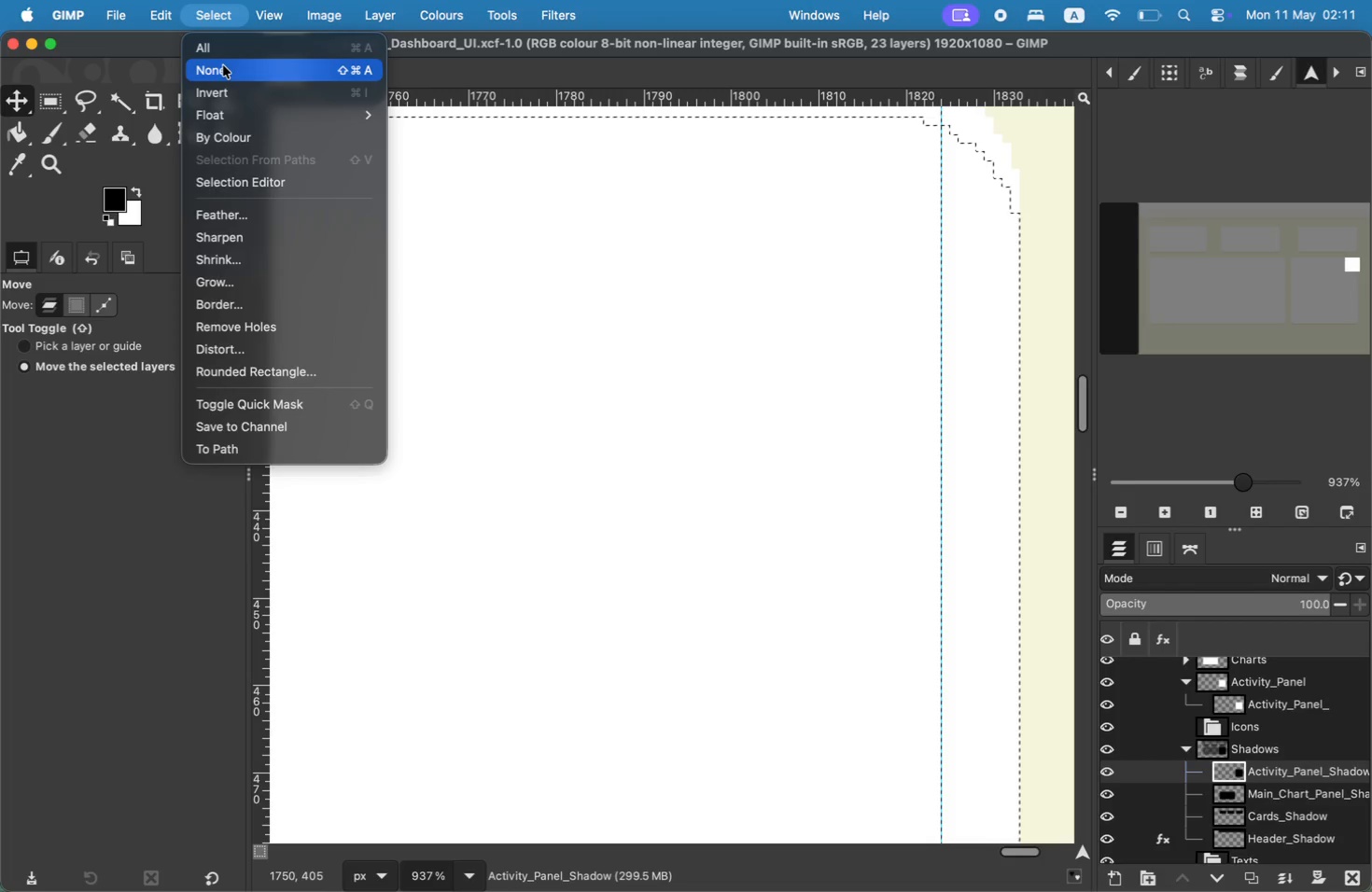 
left_click([224, 65])
 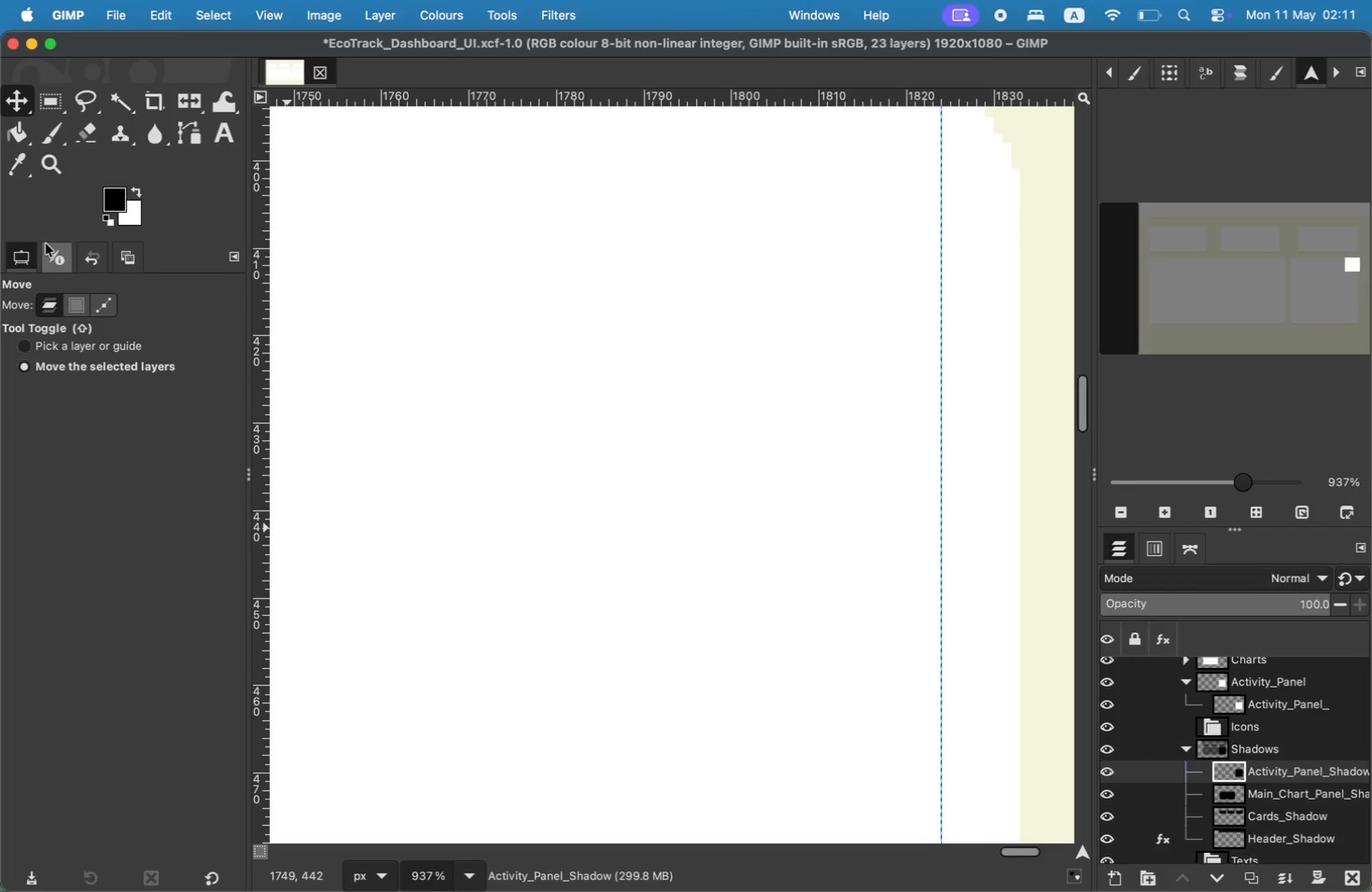 
left_click([19, 111])
 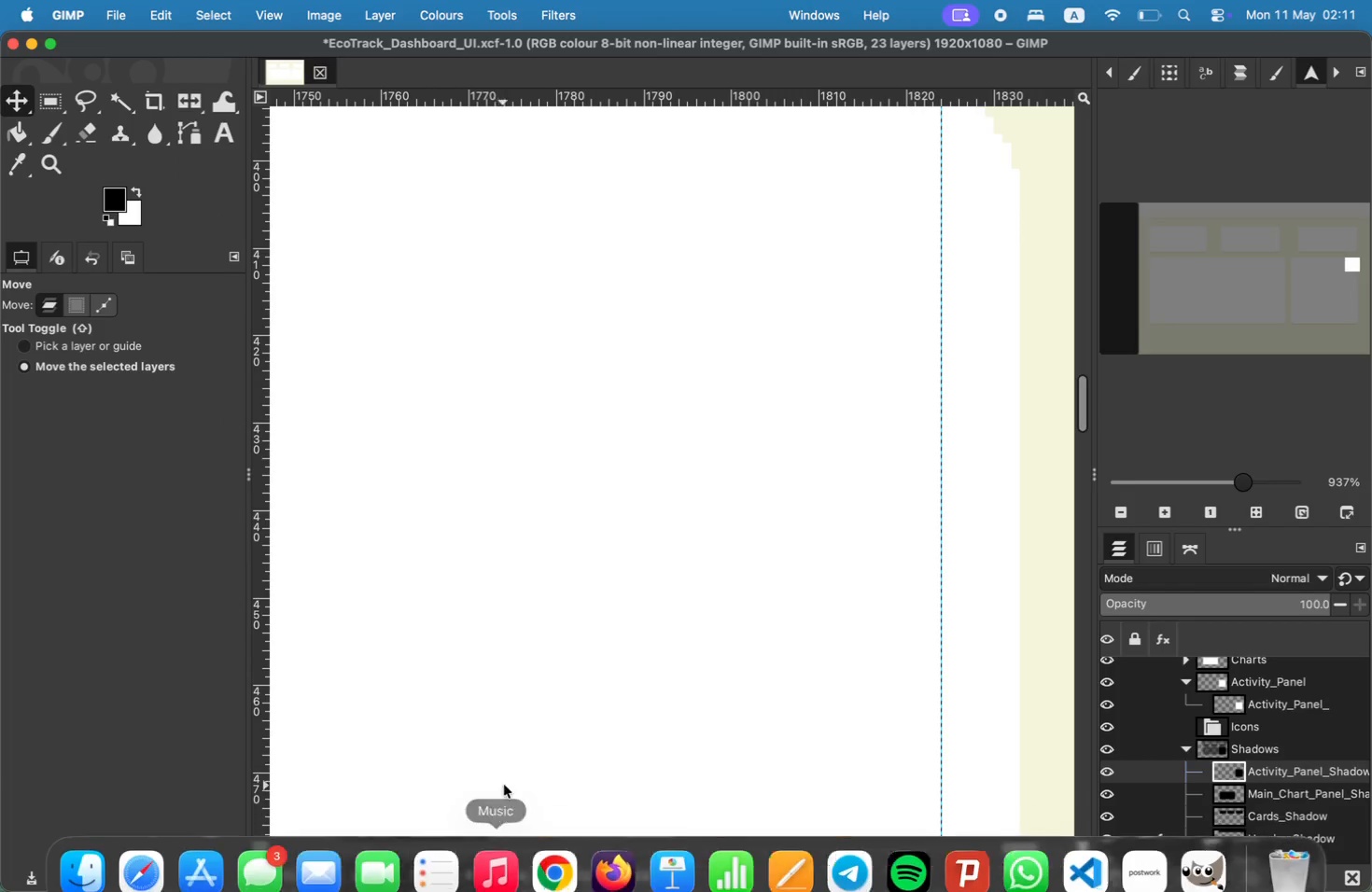 
left_click([467, 885])
 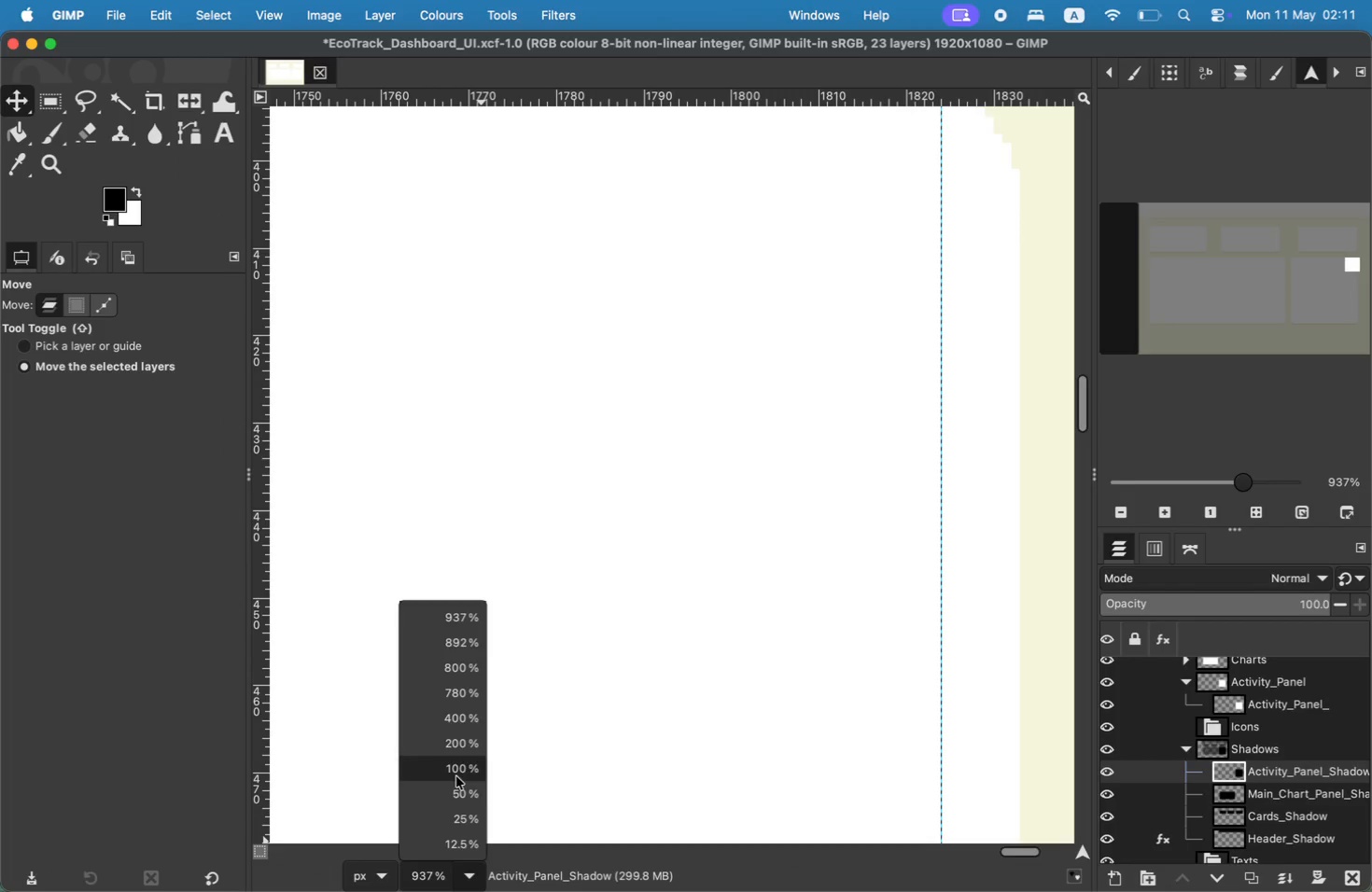 
left_click([456, 793])
 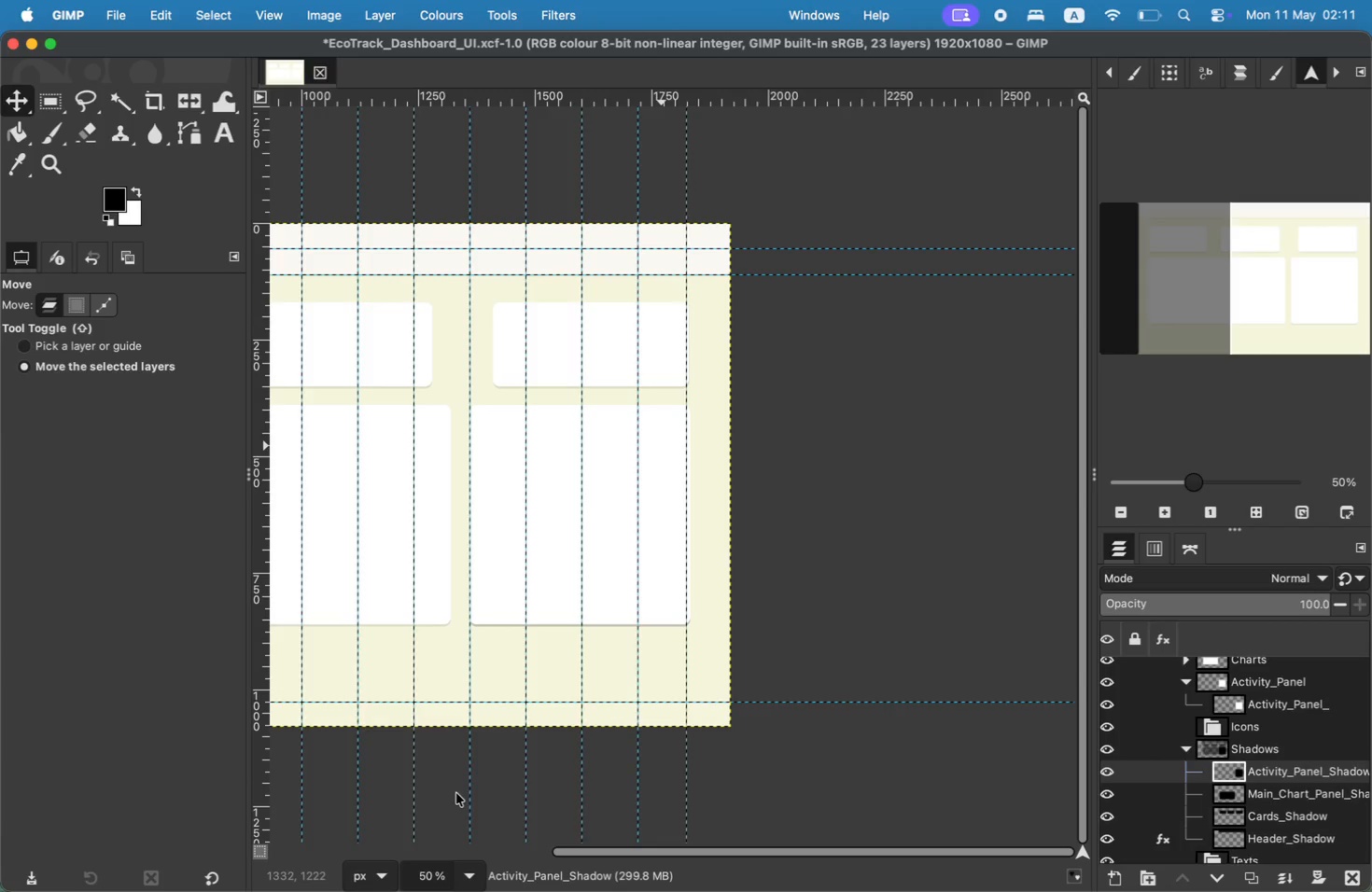 
scroll: coordinate [634, 675], scroll_direction: up, amount: 47.0
 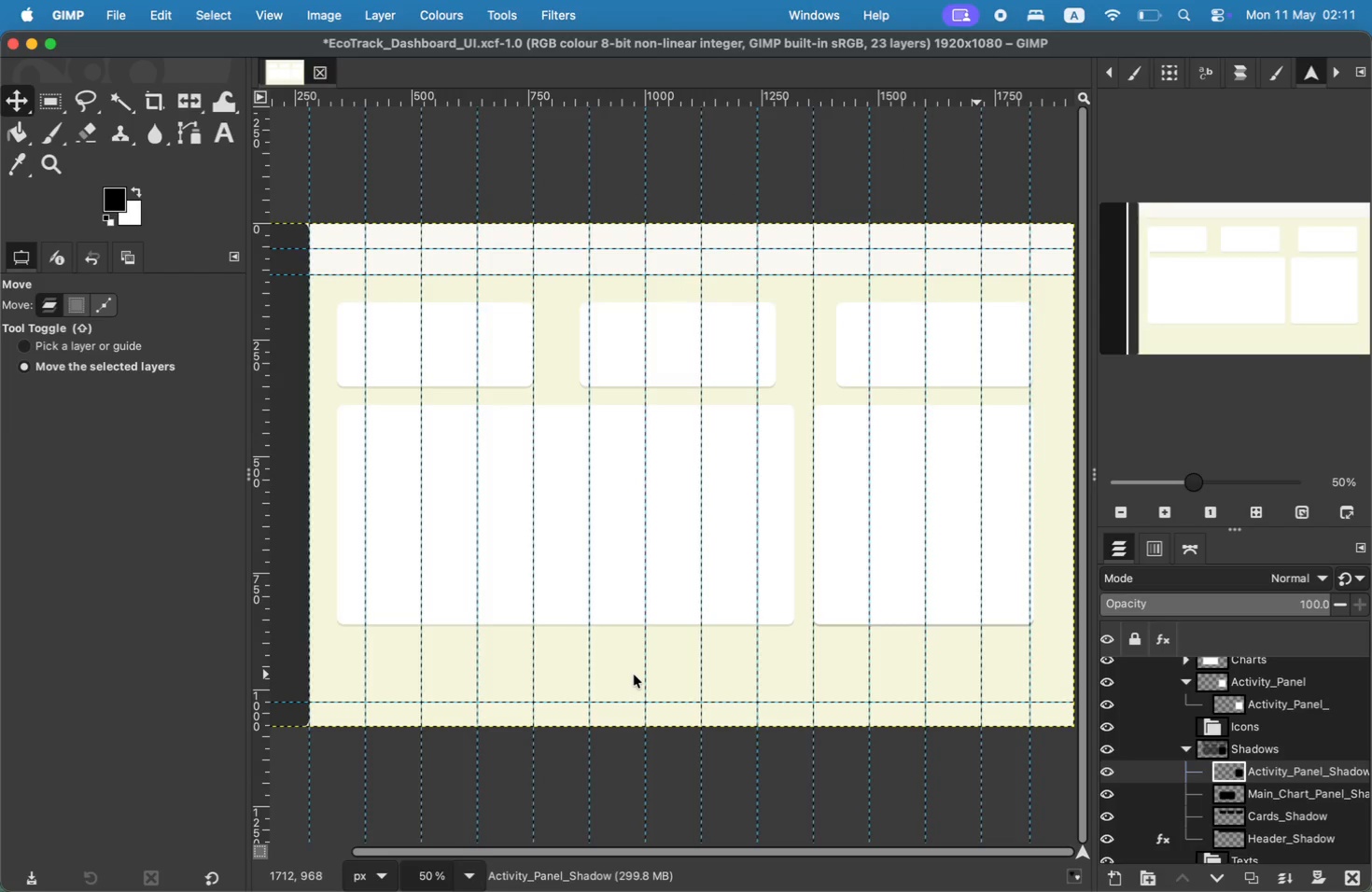 
hold_key(key=CommandLeft, duration=0.87)
 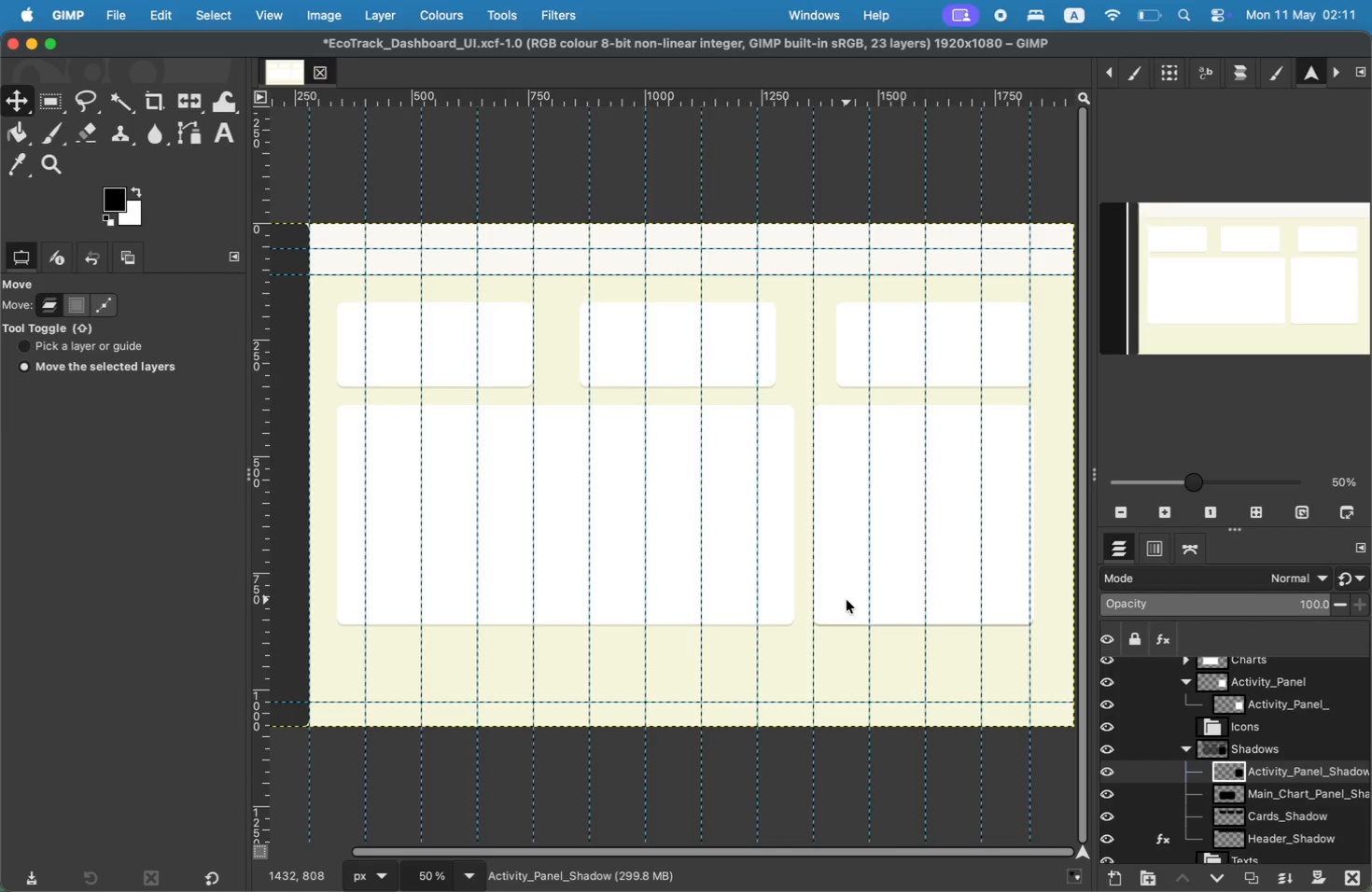 
scroll: coordinate [847, 600], scroll_direction: down, amount: 103.0
 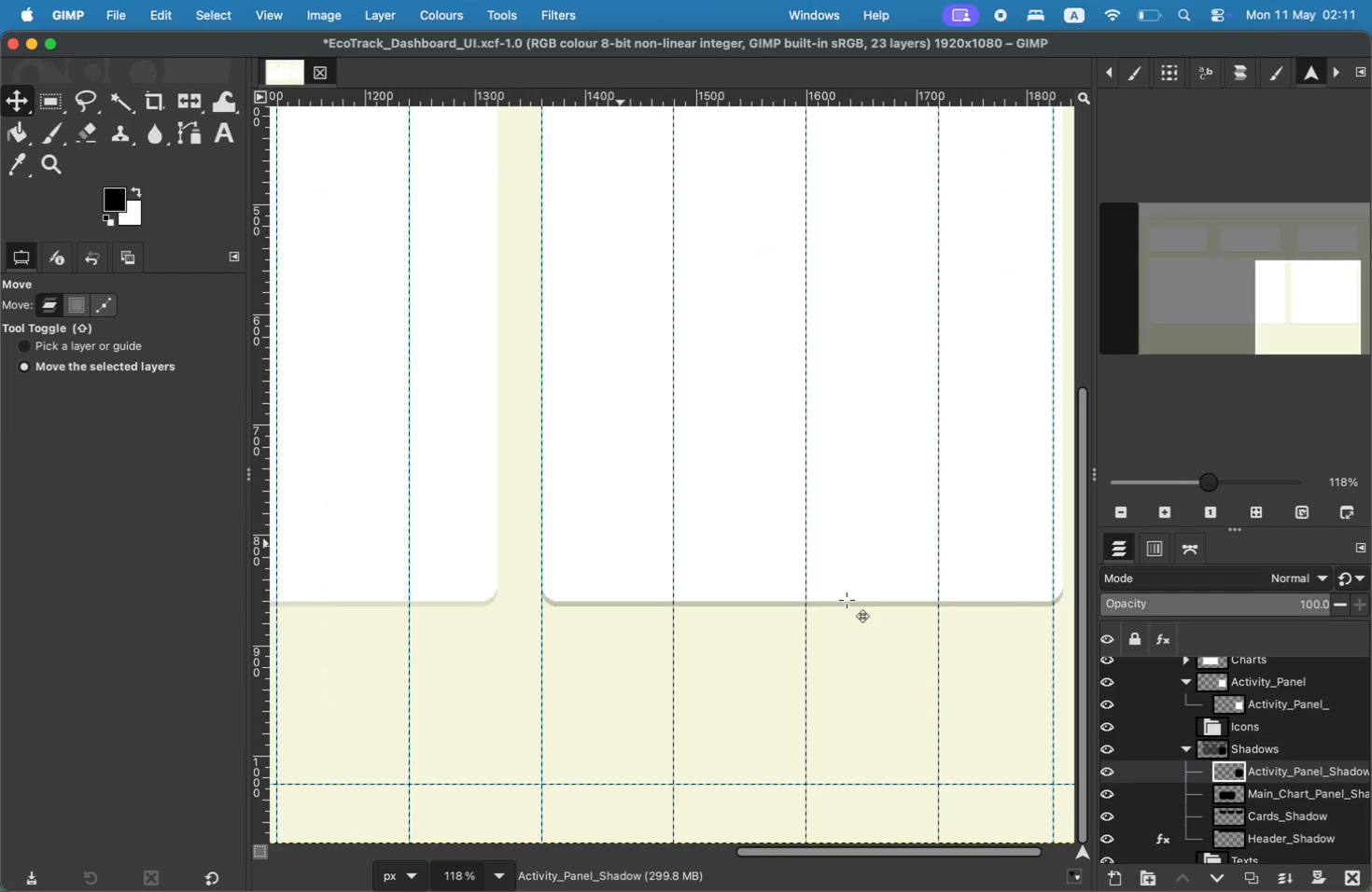 
left_click([1159, 866])